 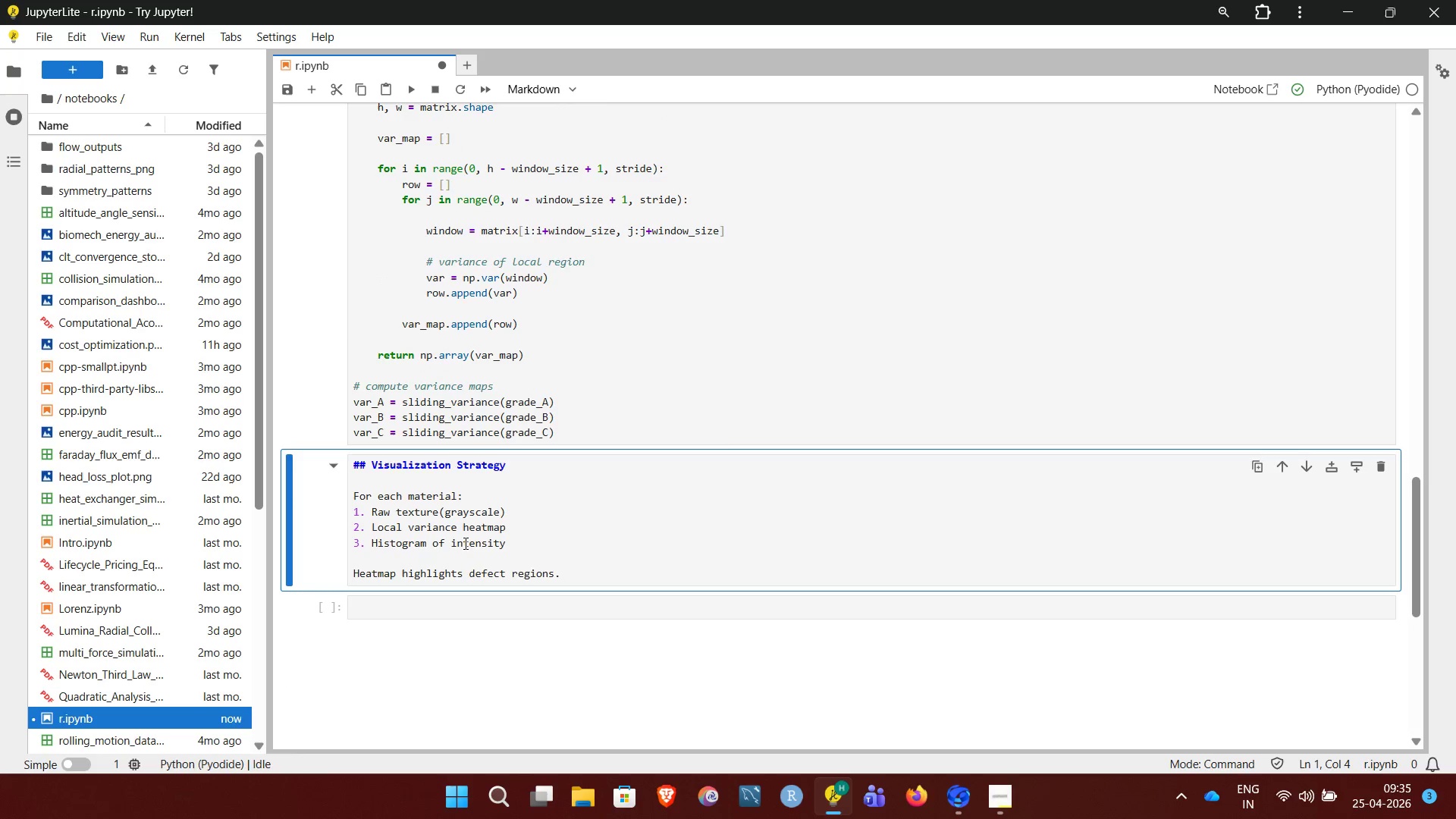 
left_click([440, 512])
 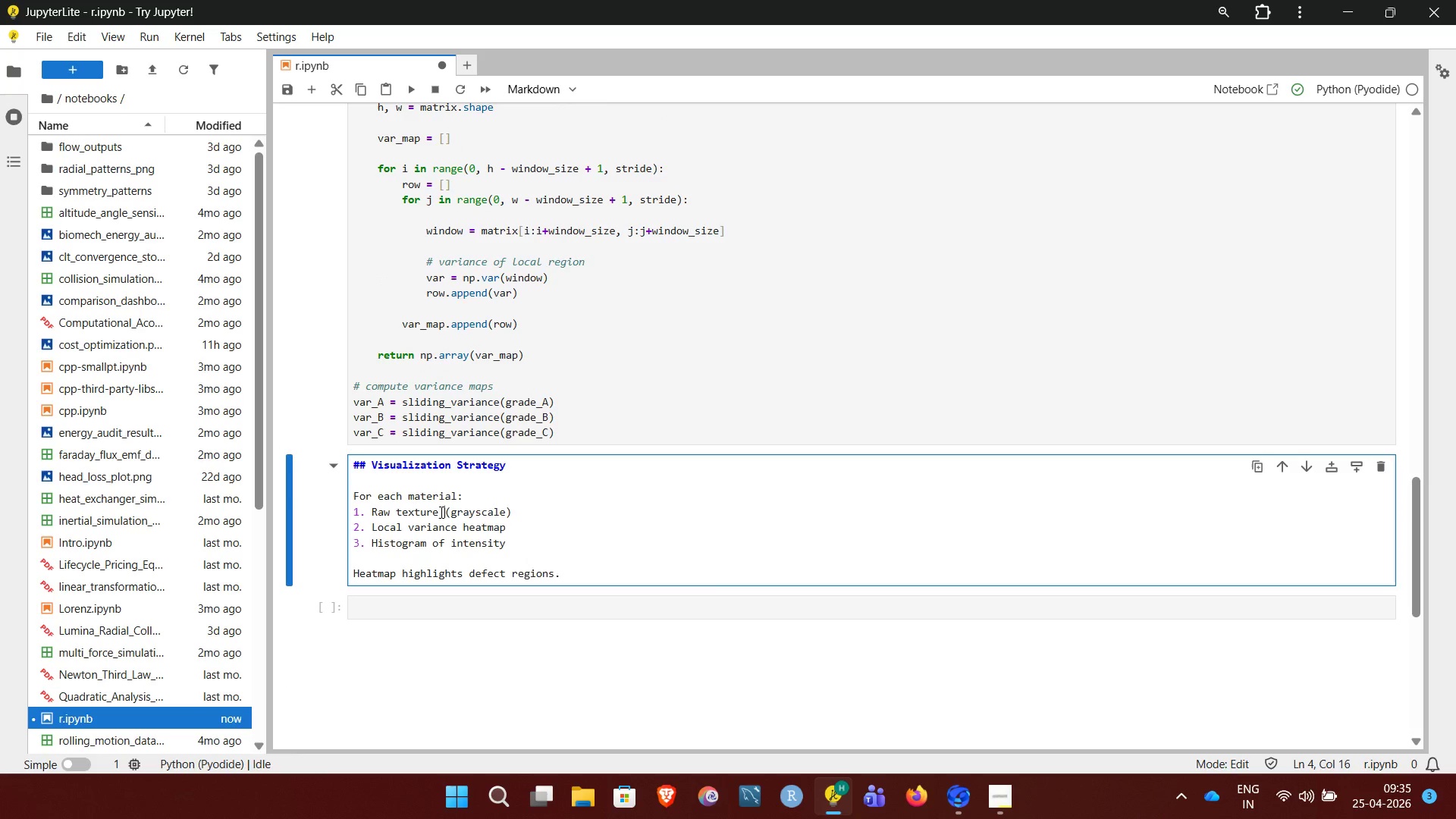 
key(Space)
 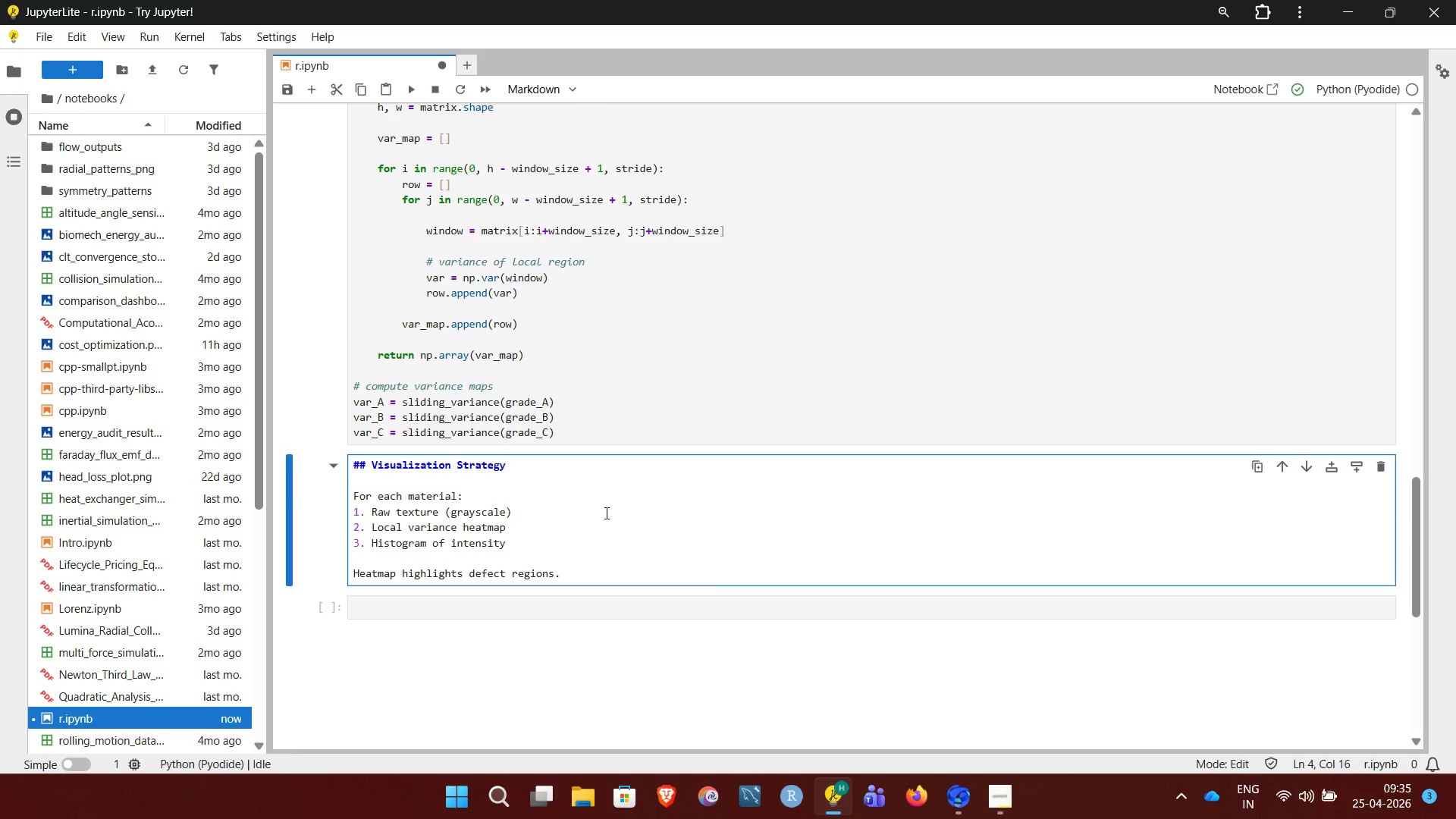 
left_click([607, 513])
 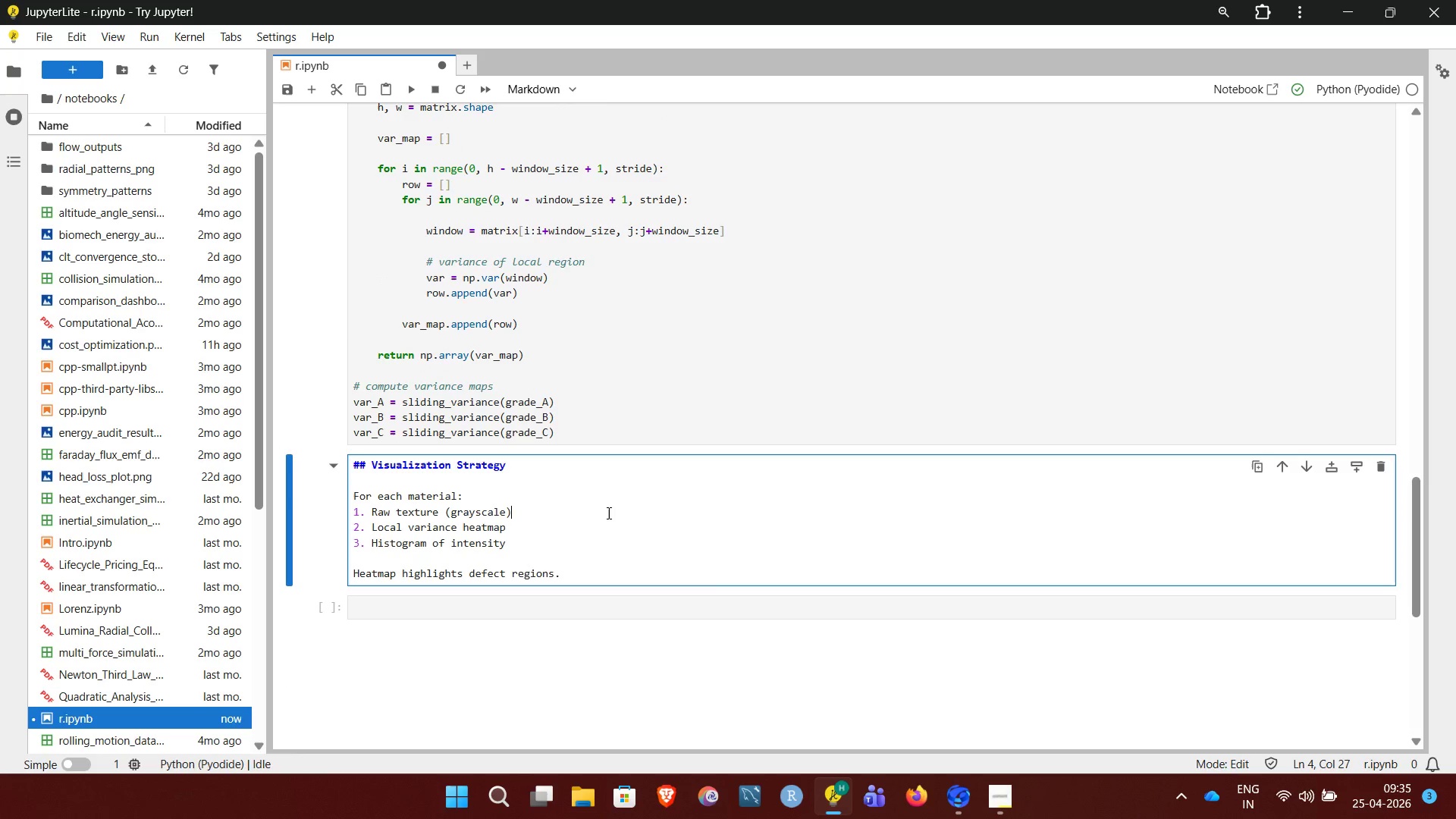 
key(Shift+ShiftRight)
 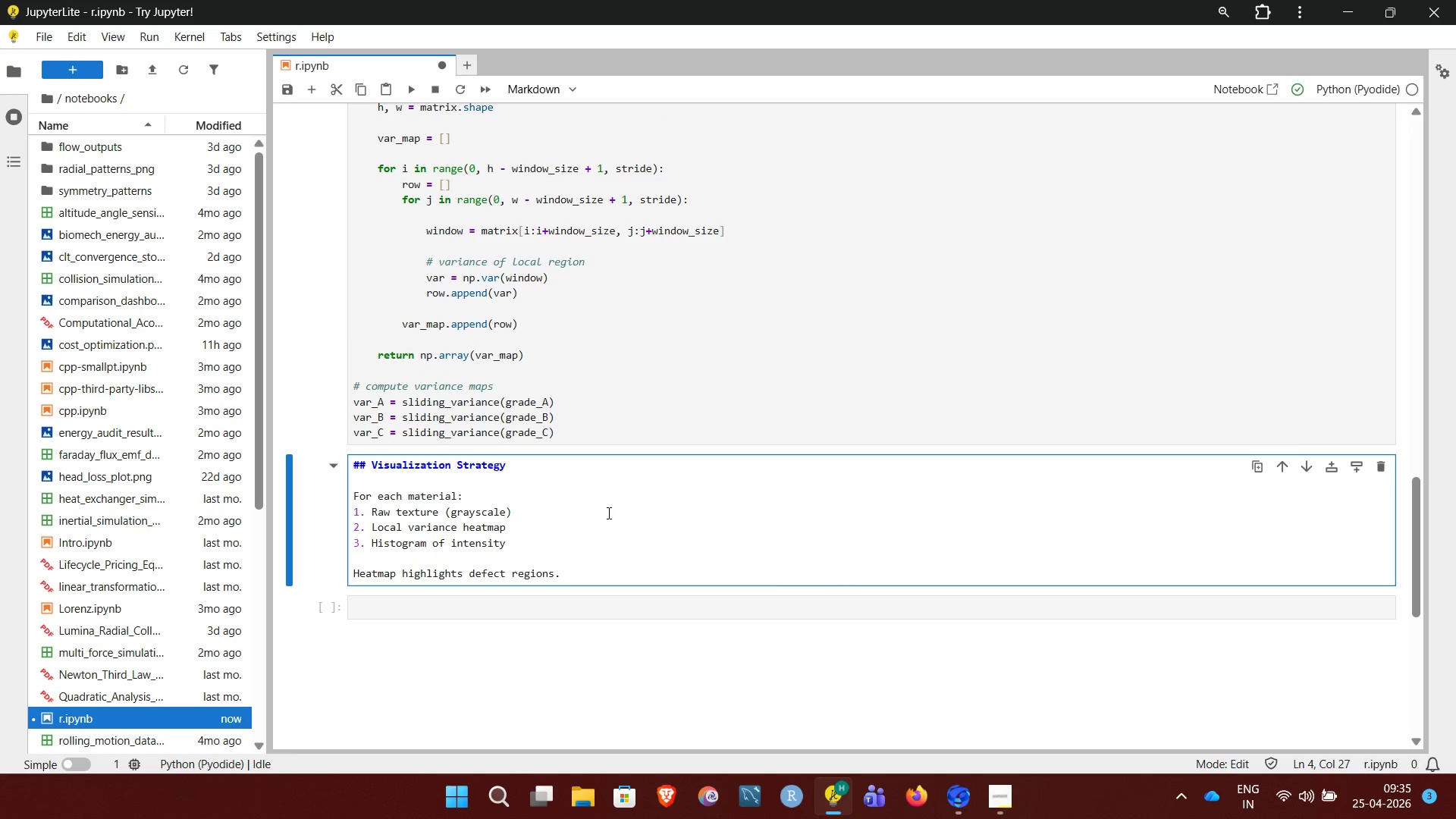 
key(Shift+Enter)
 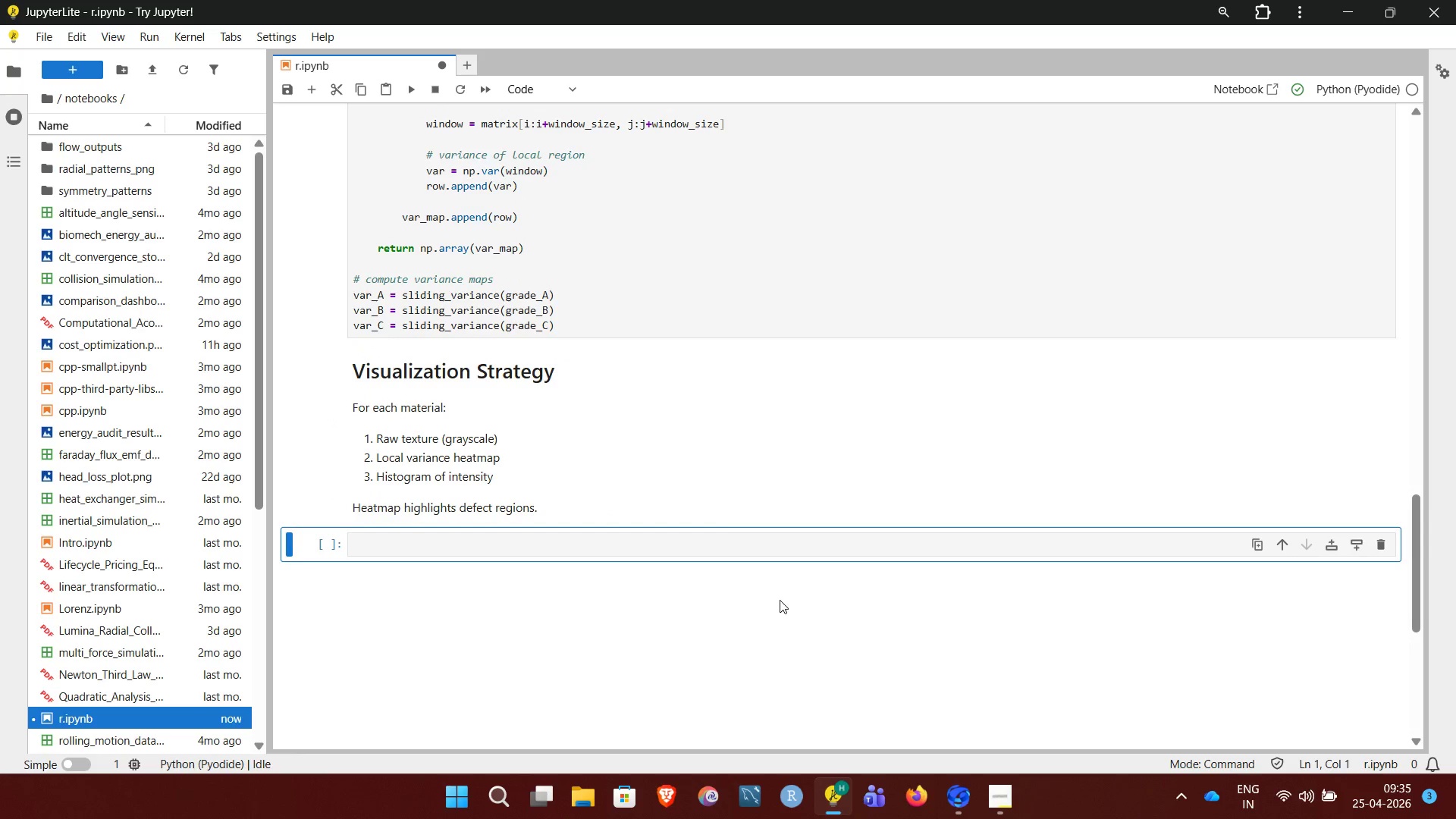 
wait(5.5)
 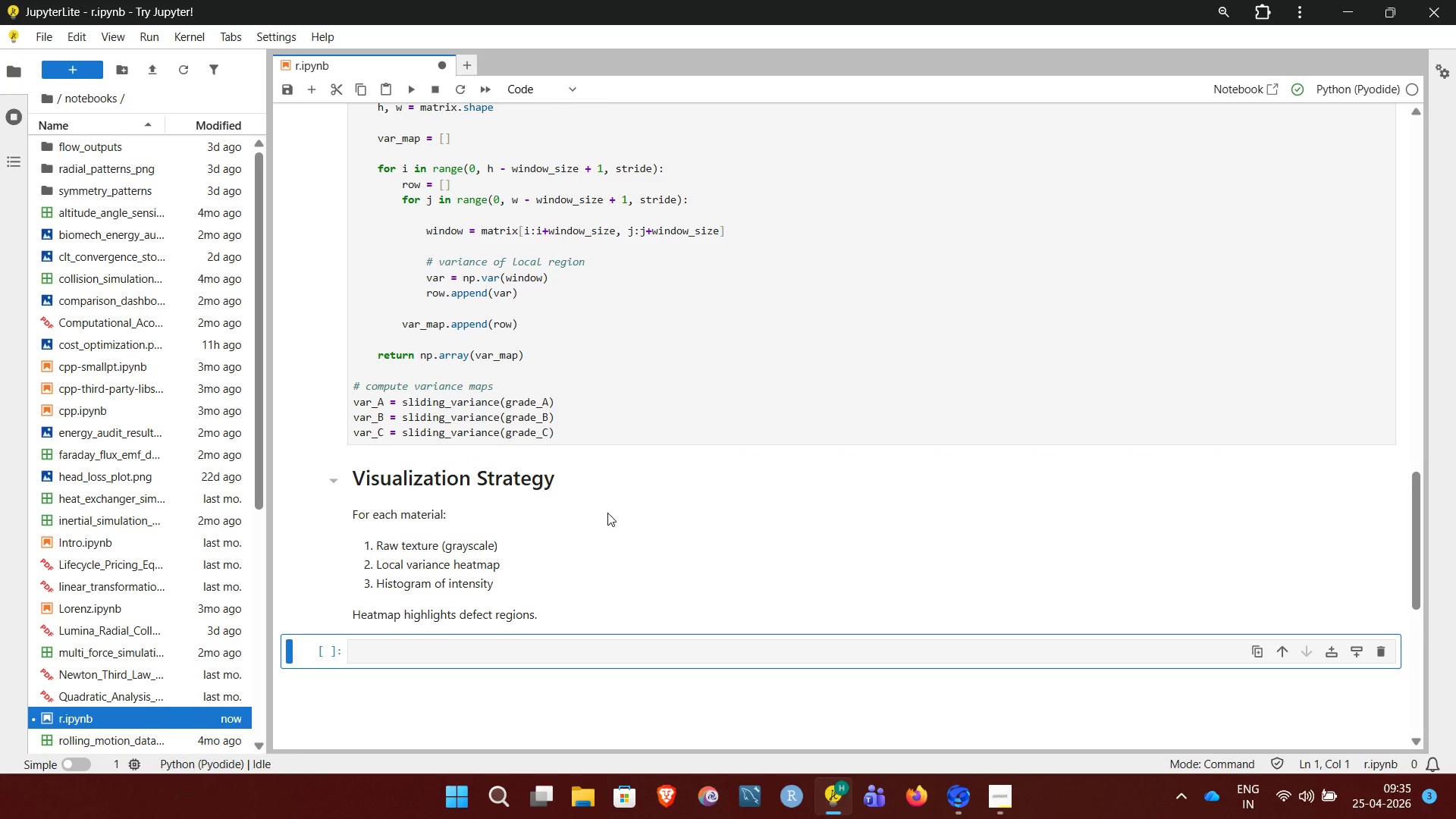 
left_click([565, 554])
 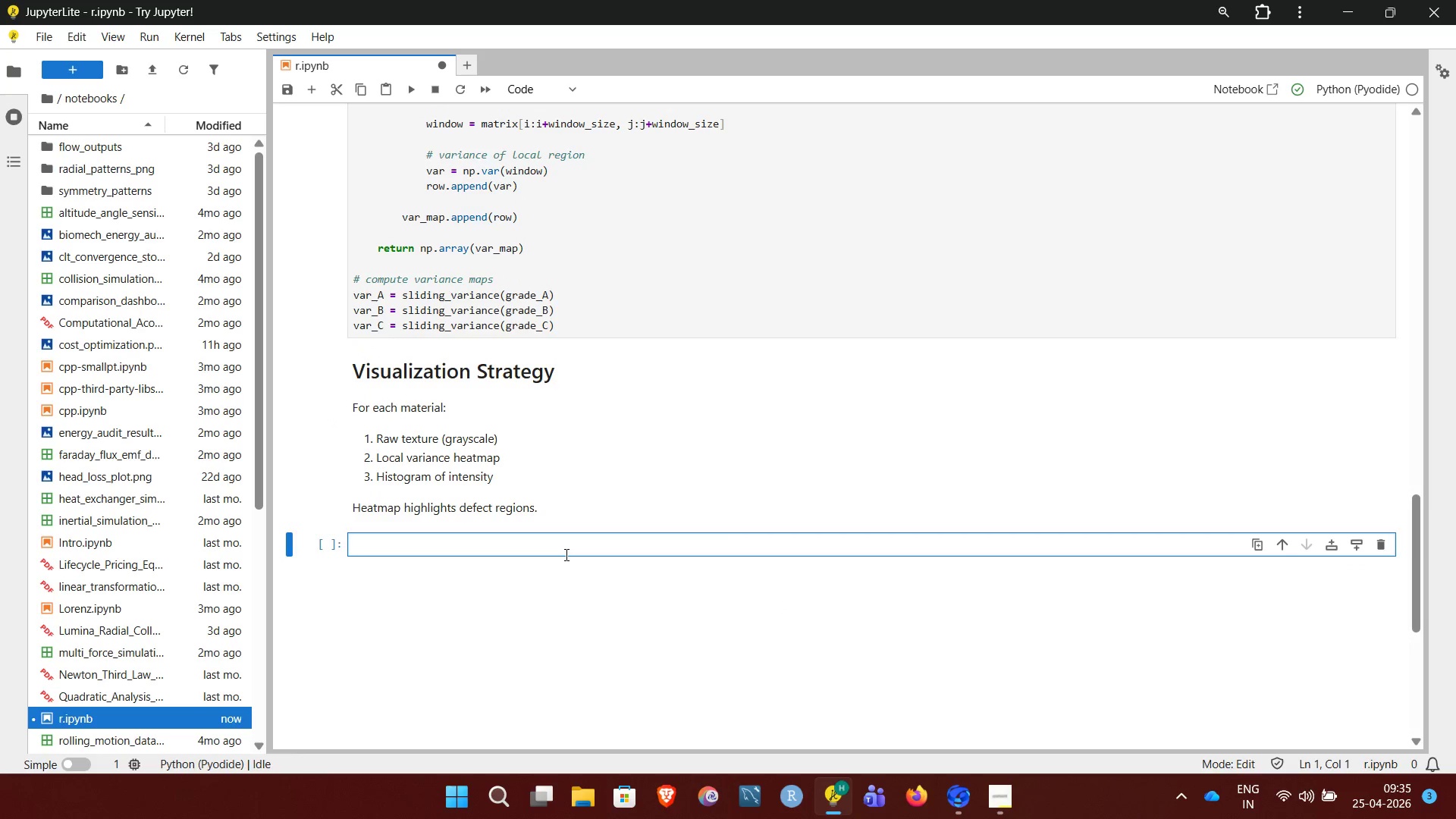 
wait(7.19)
 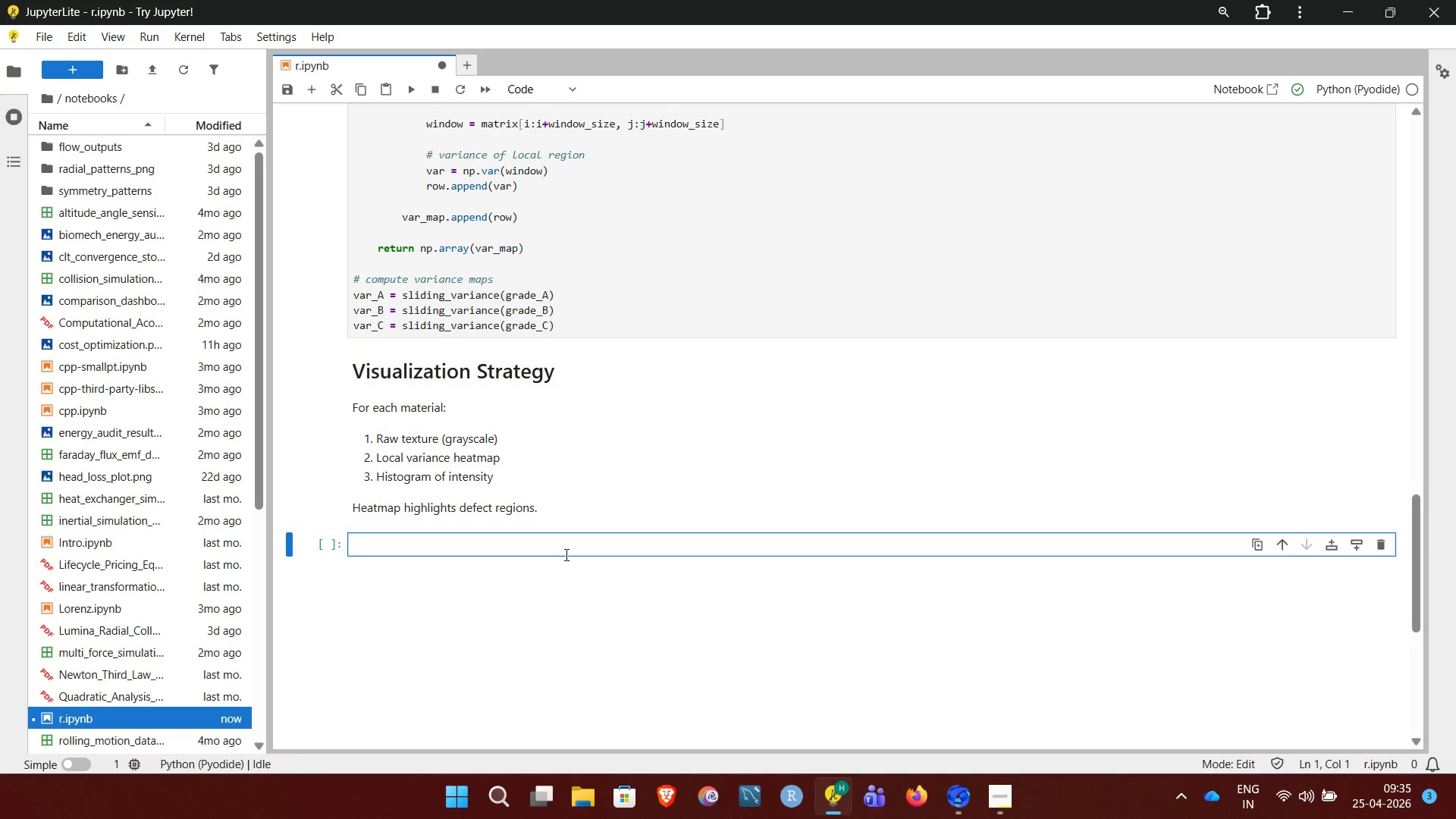 
key(Shift+ShiftLeft)
 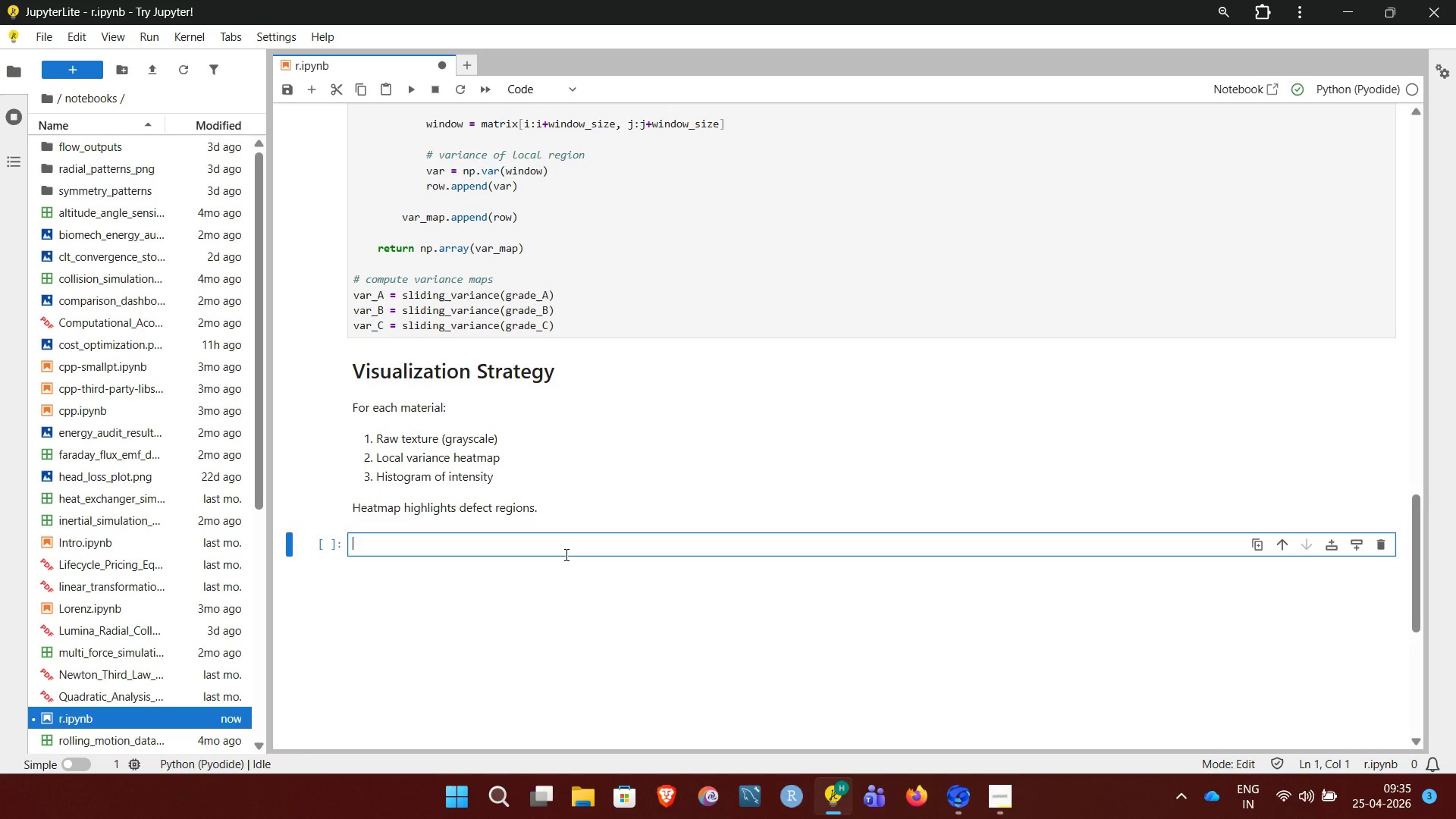 
key(Shift+3)
 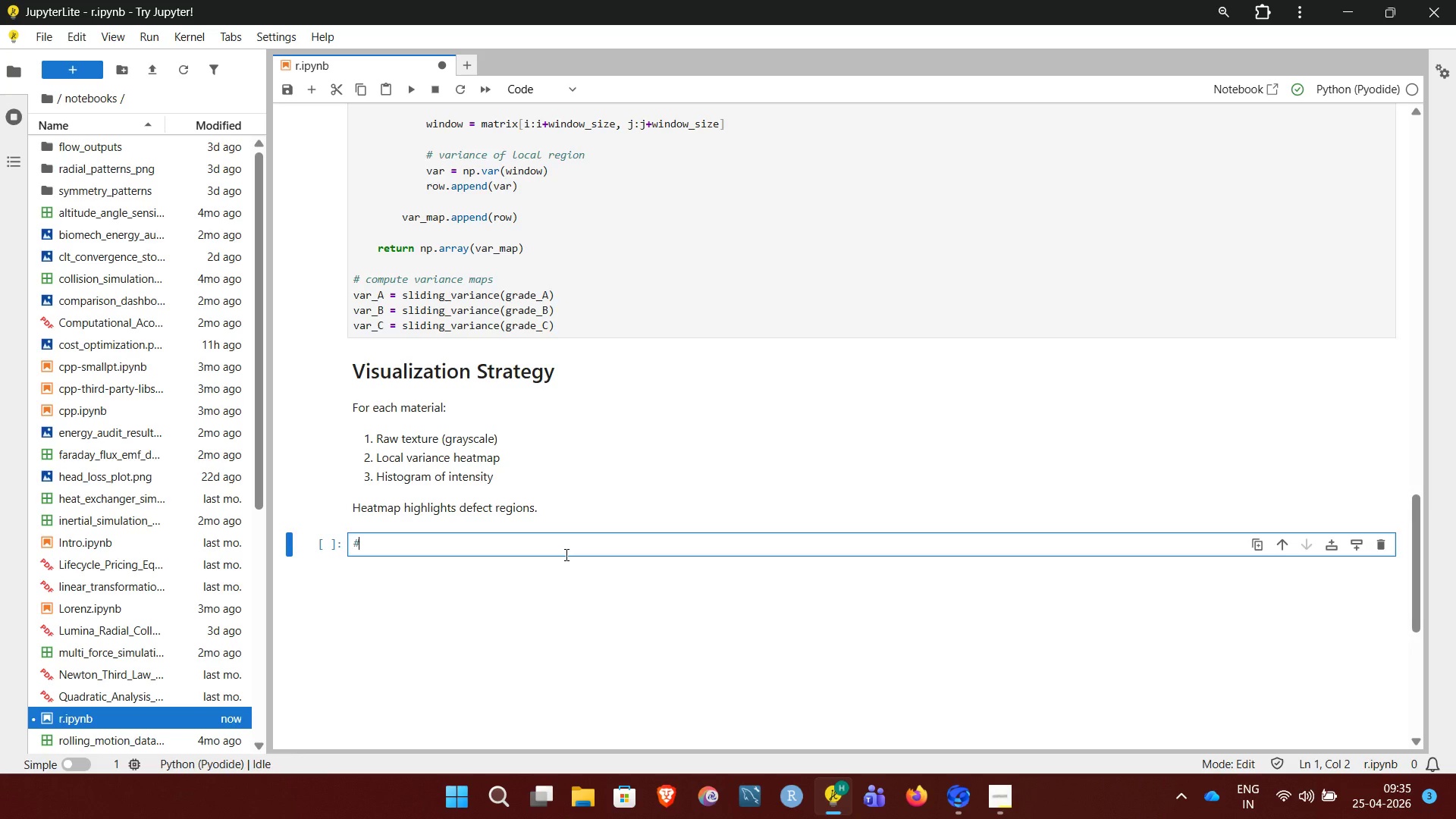 
key(Space)
 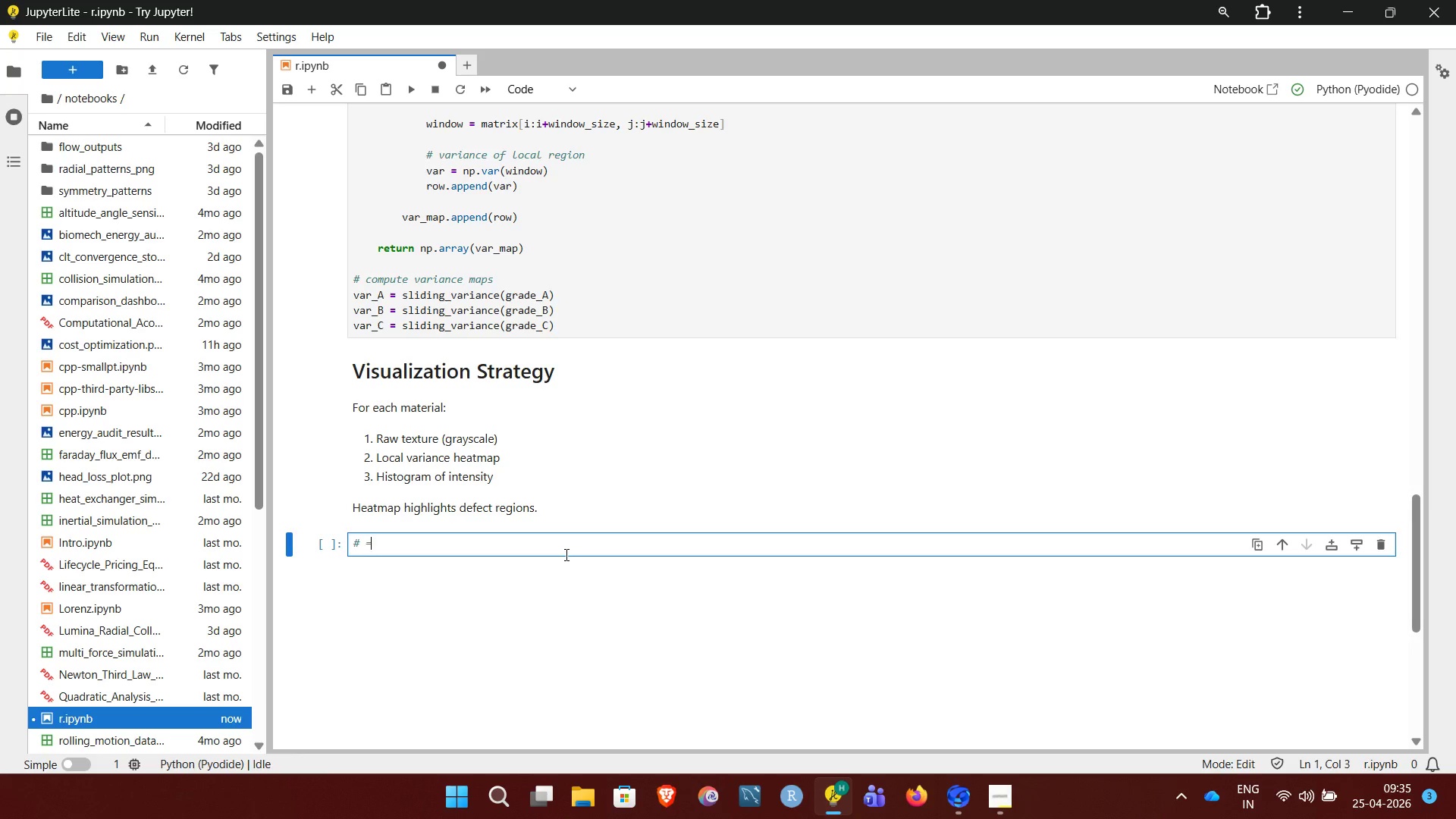 
hold_key(key=Equal, duration=0.69)
 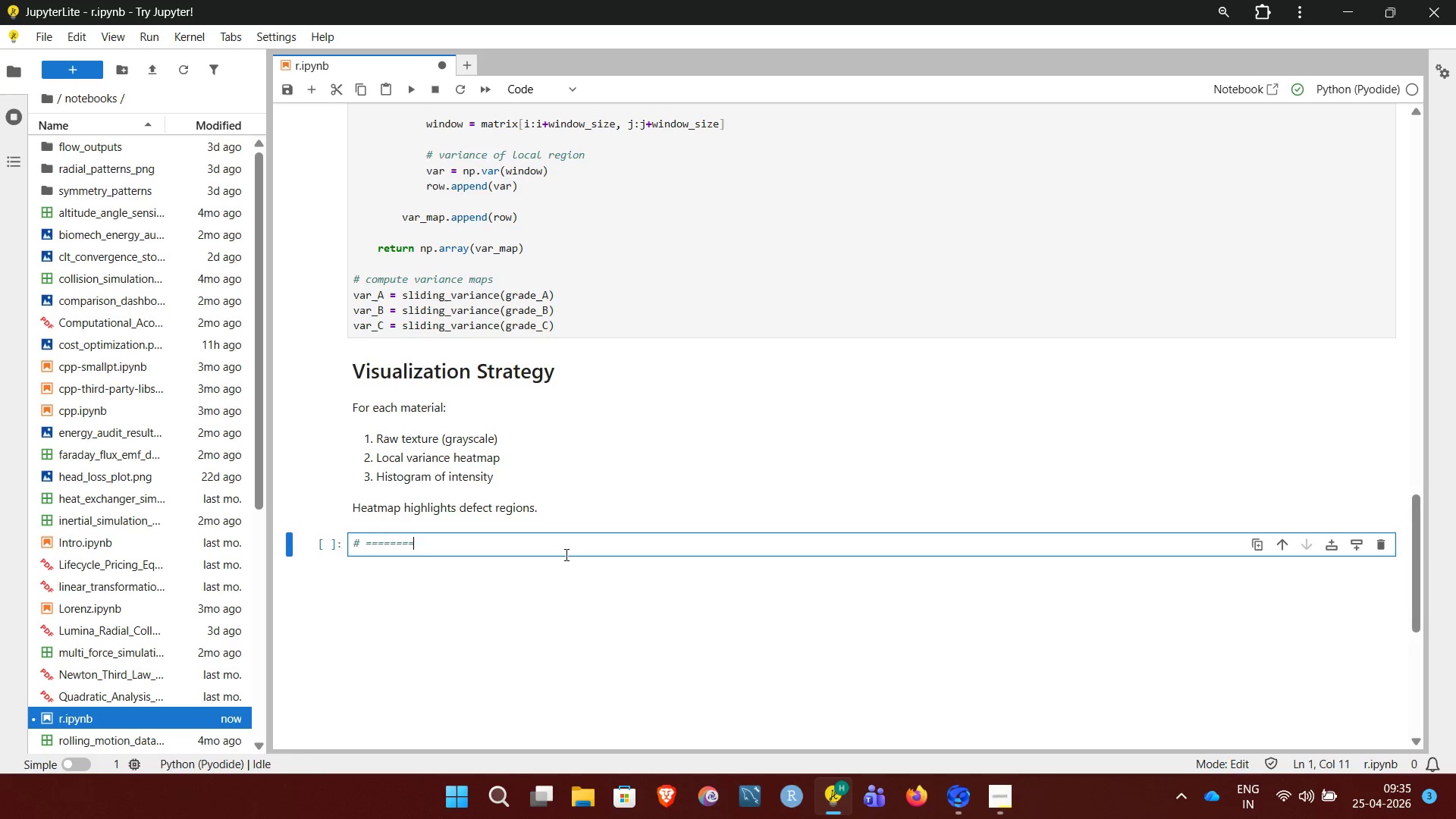 
hold_key(key=Equal, duration=0.31)
 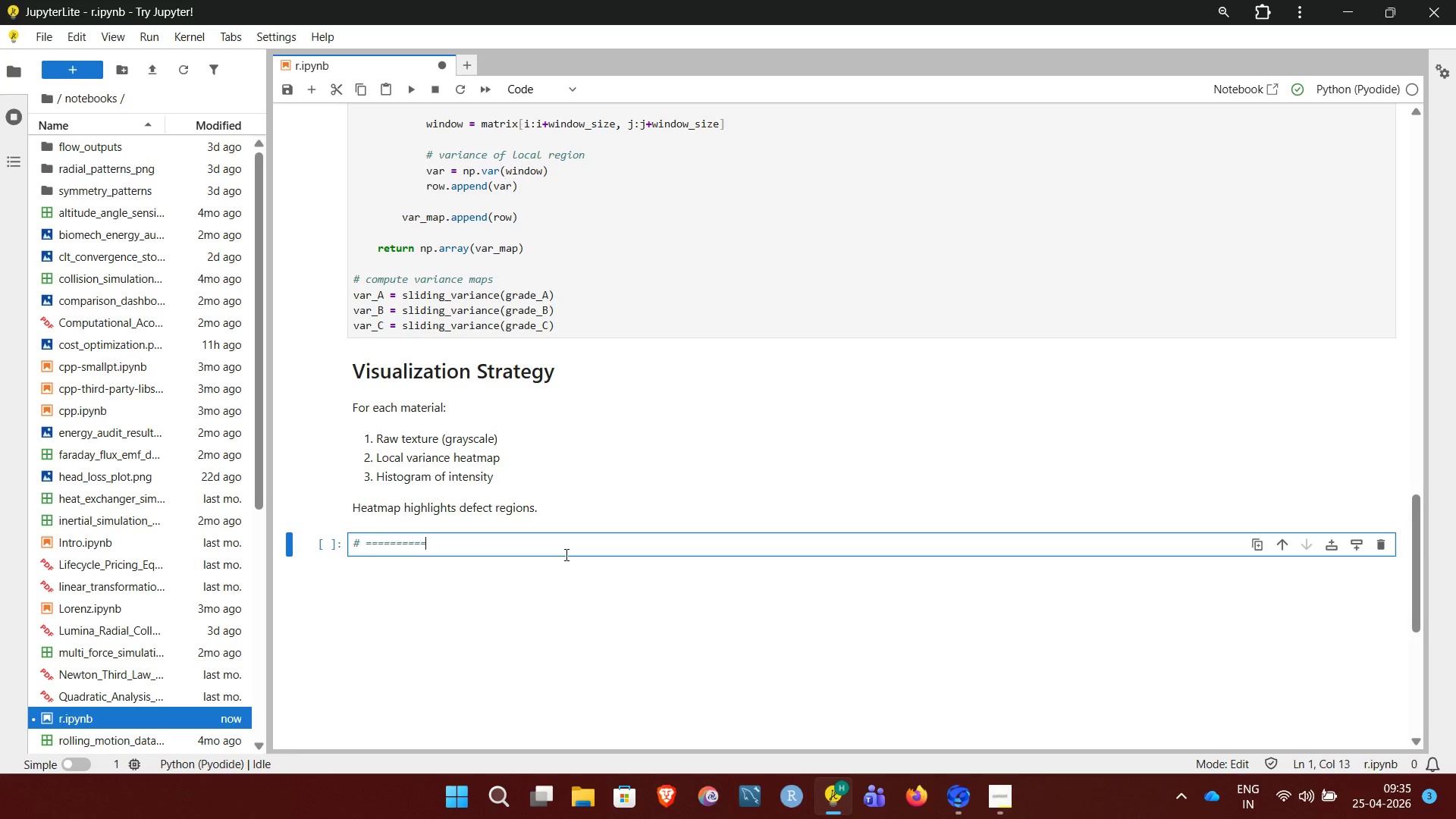 
hold_key(key=Equal, duration=1.42)
 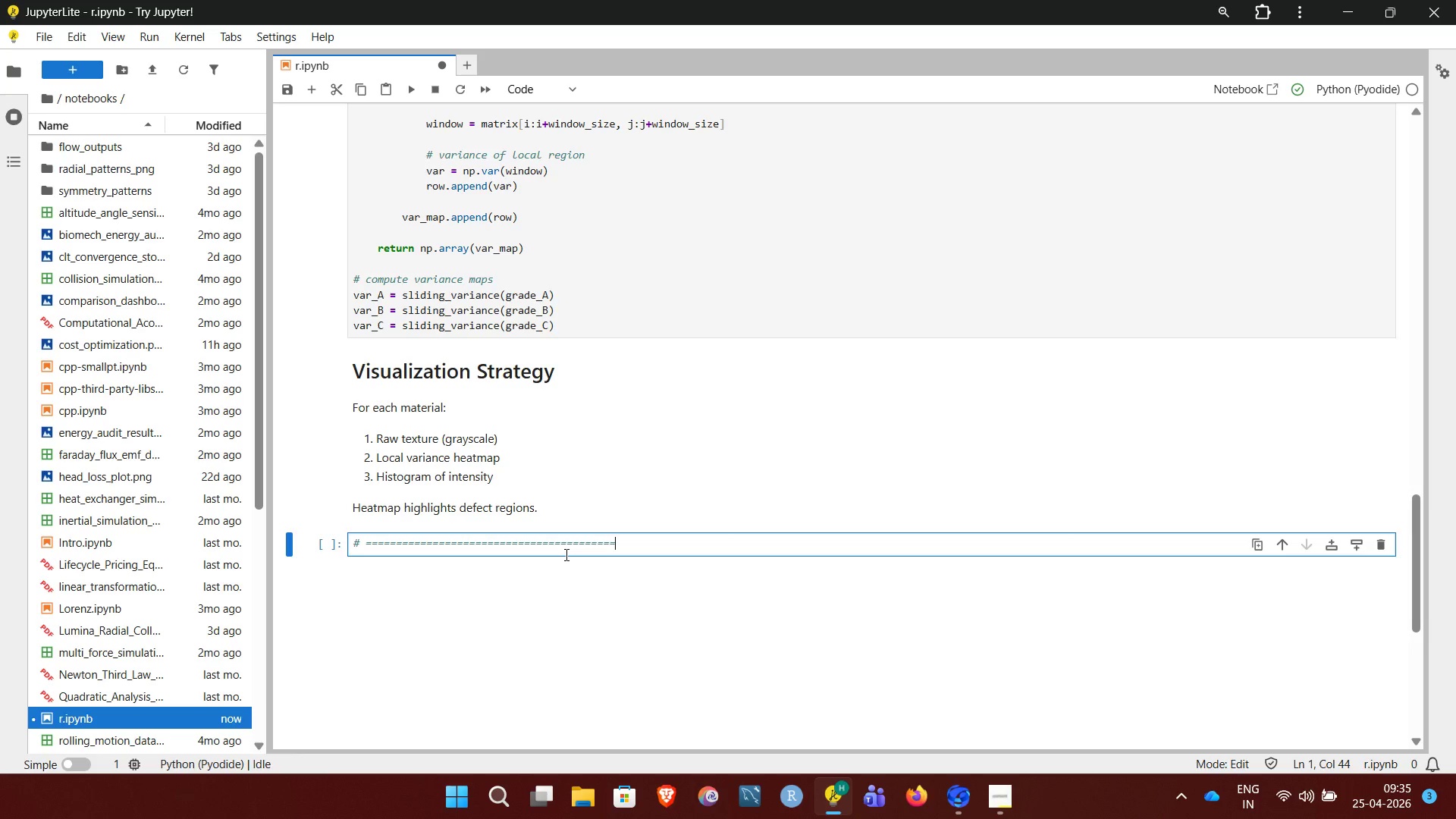 
key(Enter)
 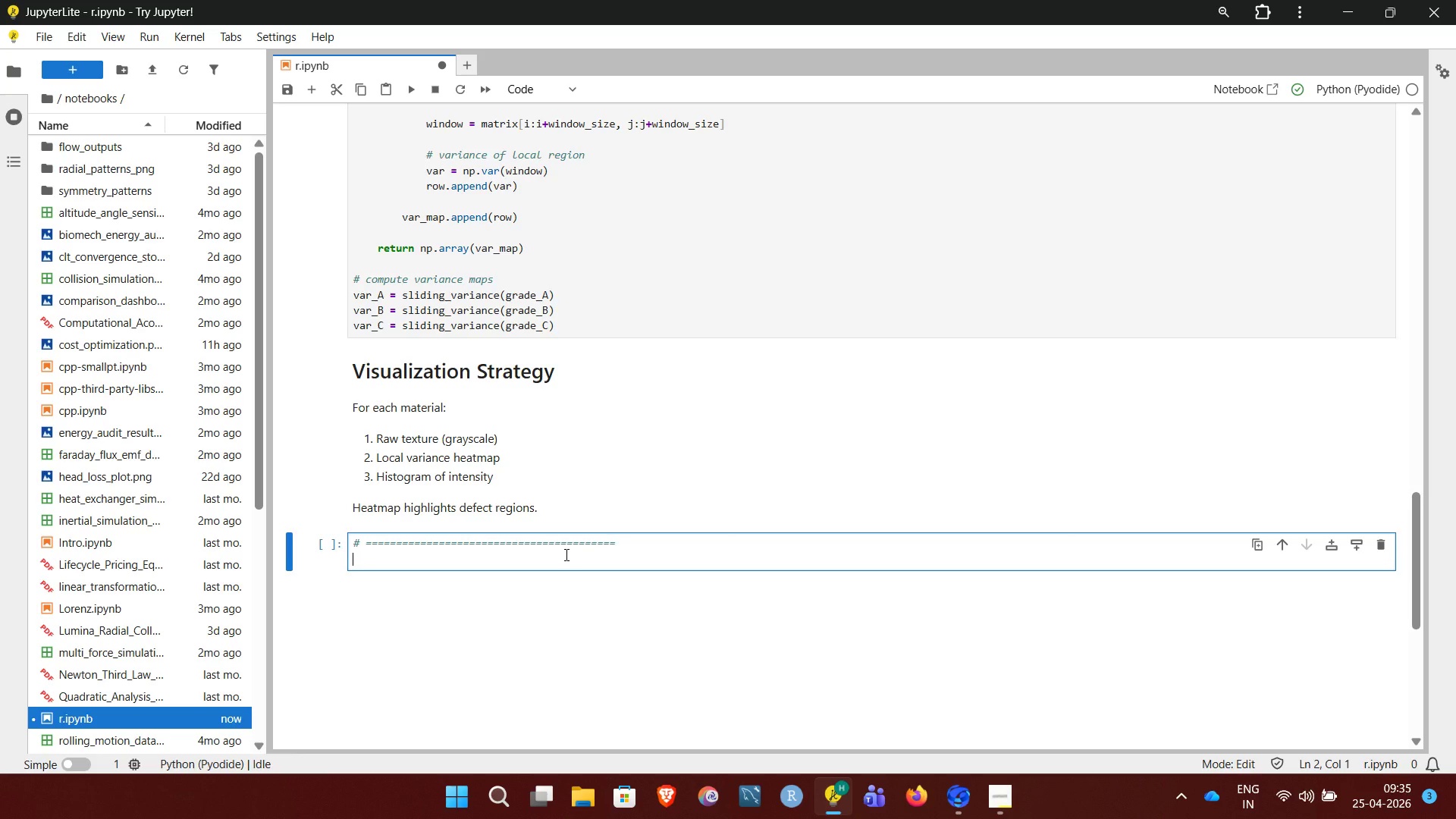 
type(# Visualization Function)
 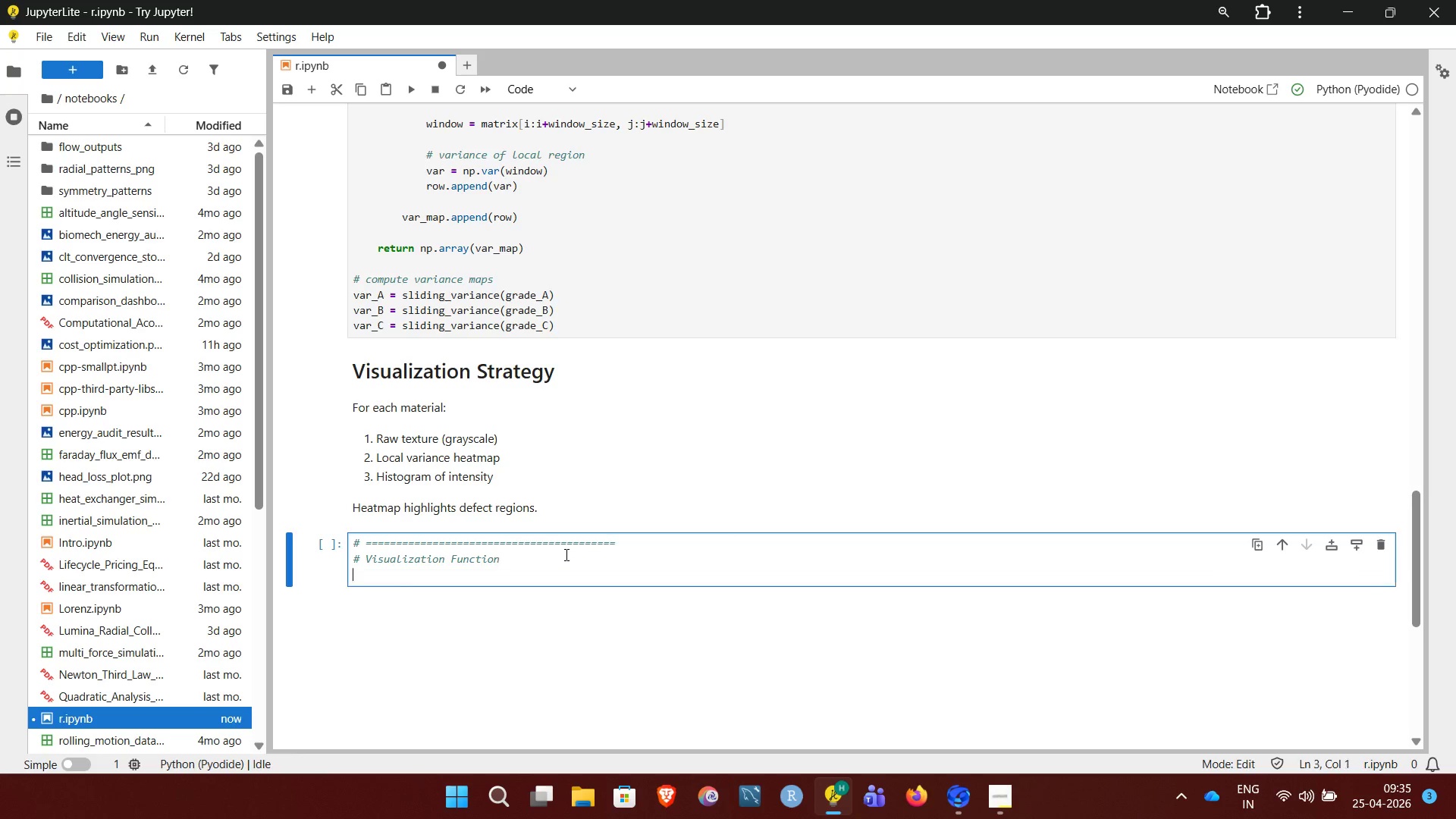 
key(Enter)
 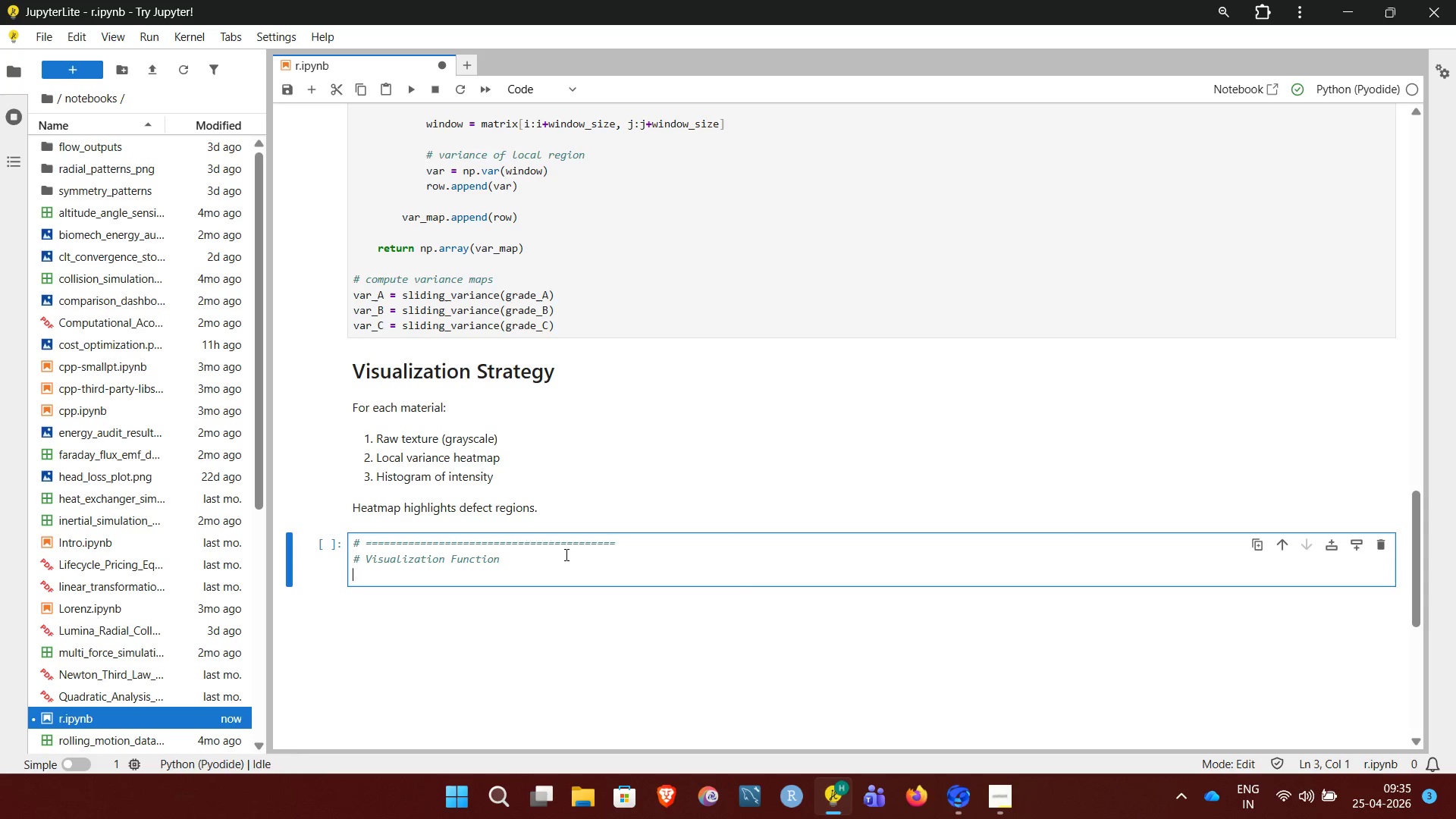 
key(Shift+3)
 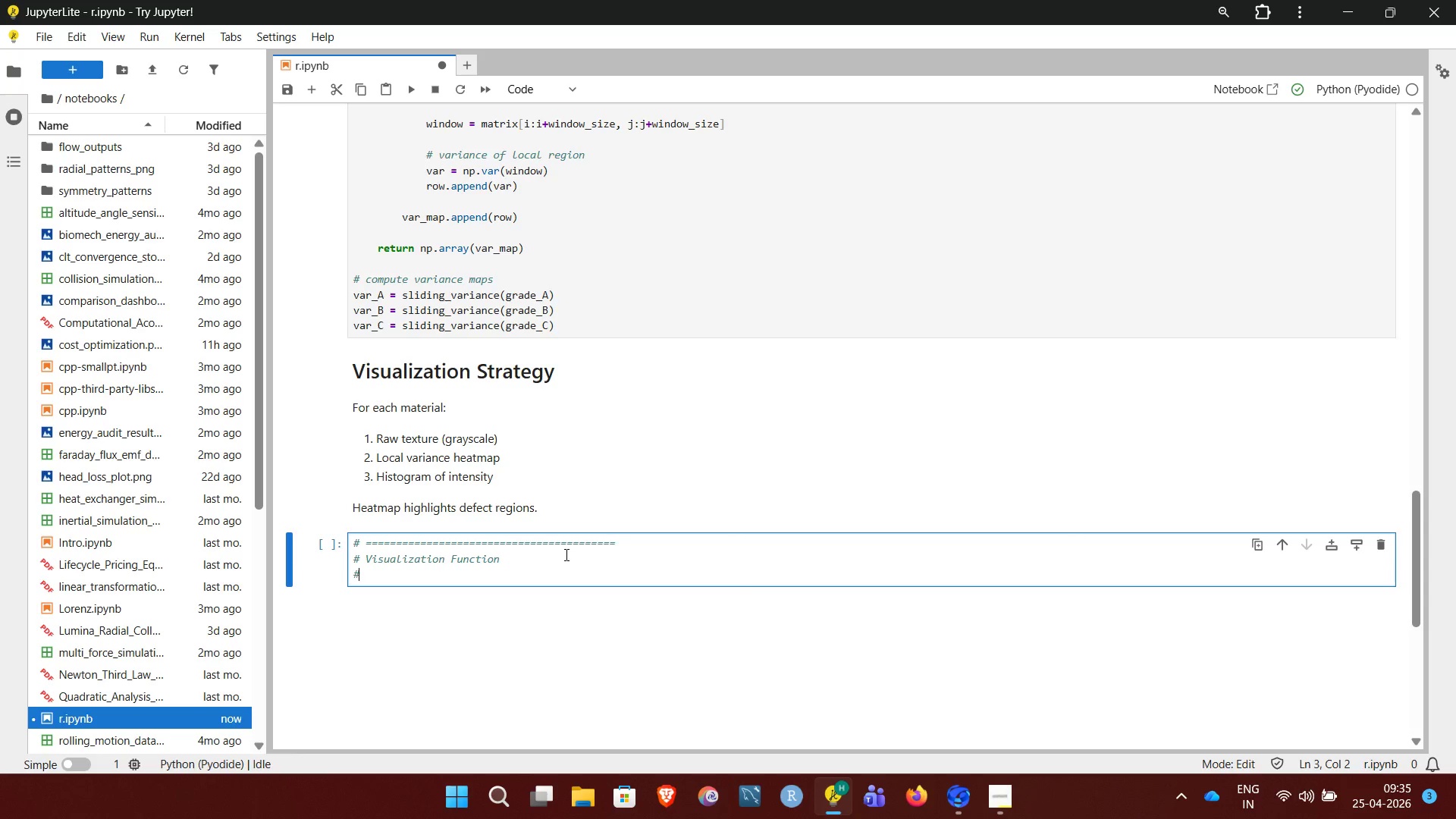 
key(Space)
 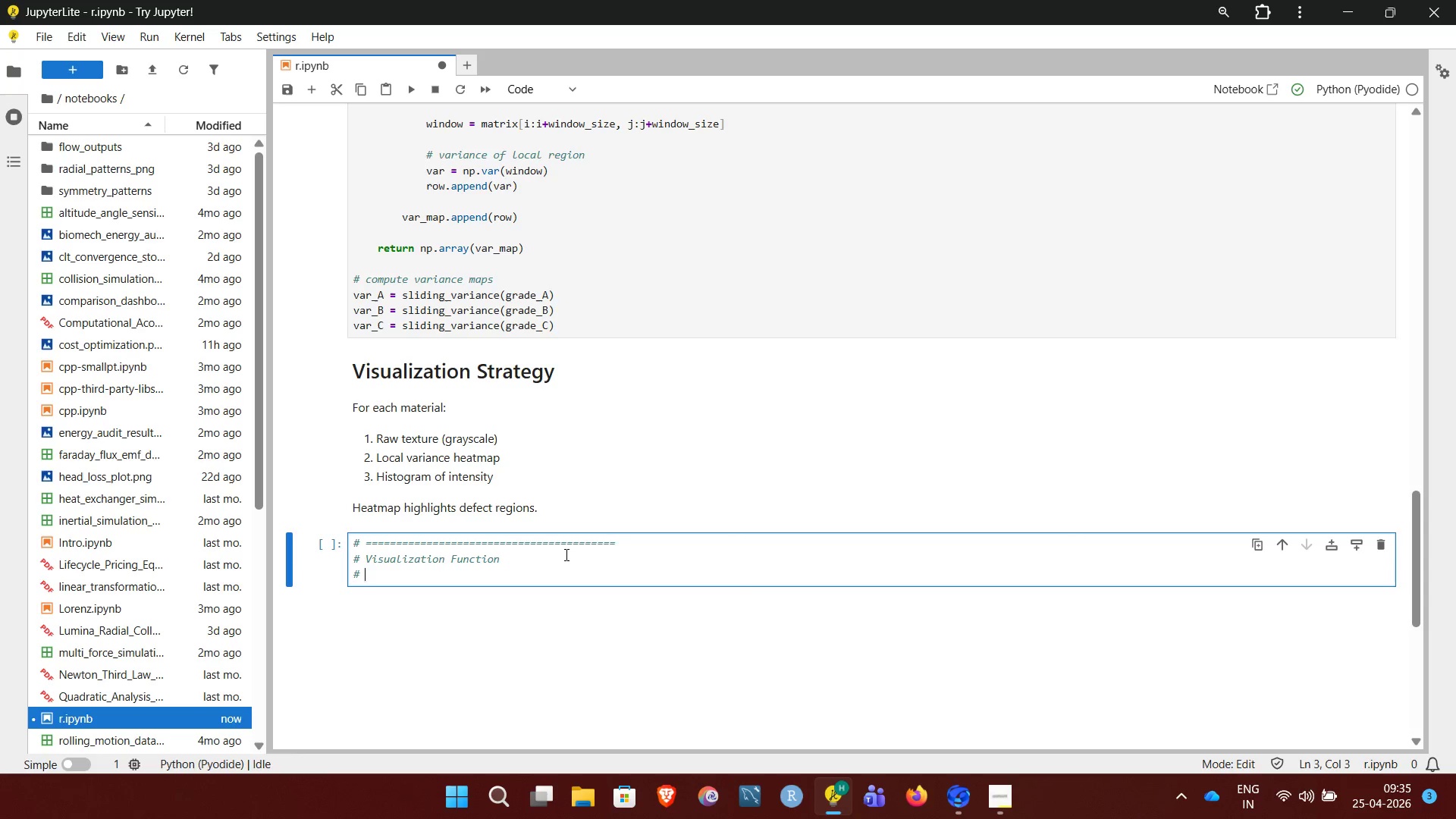 
hold_key(key=Equal, duration=1.5)
 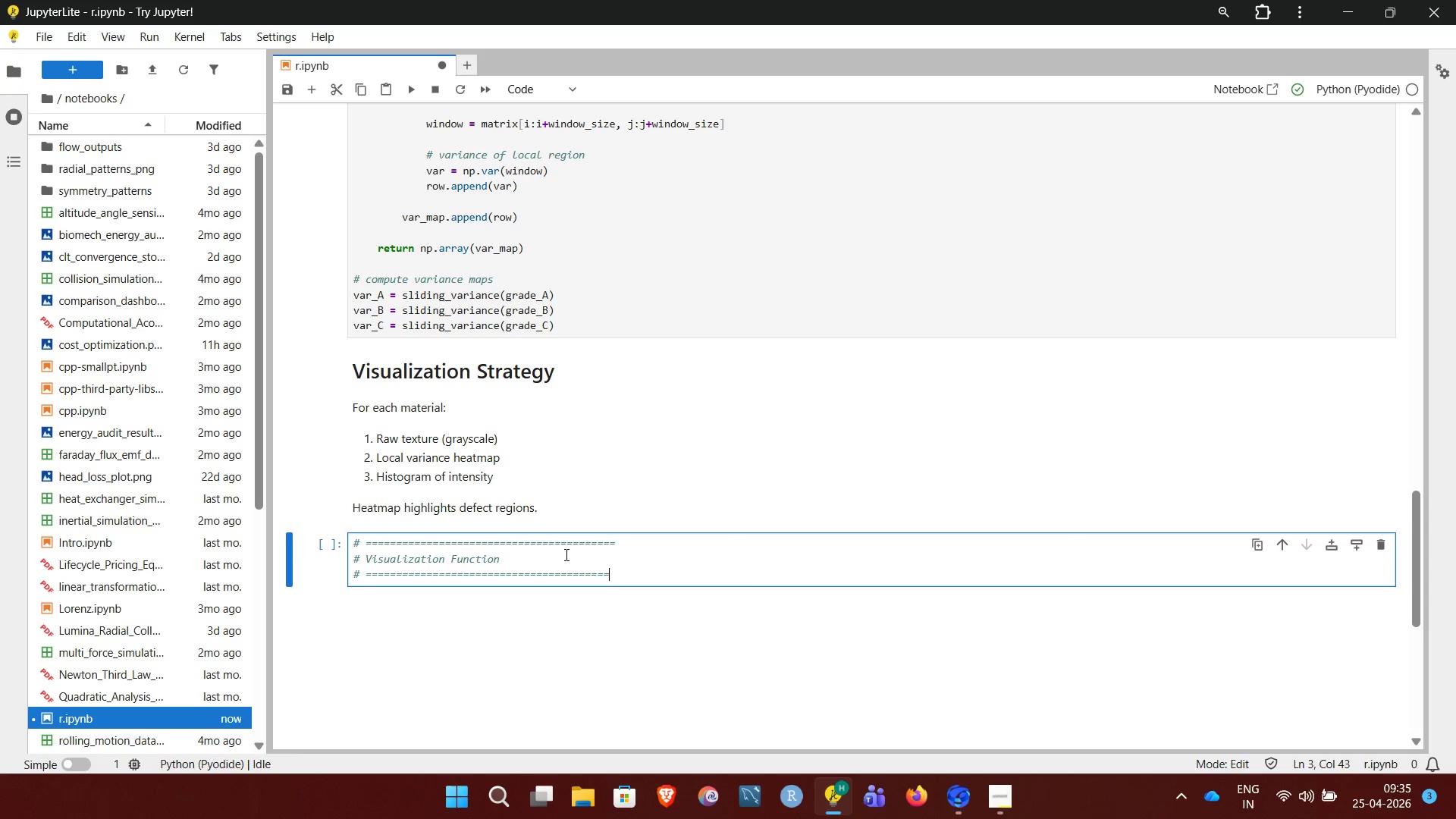 
key(Equal)
 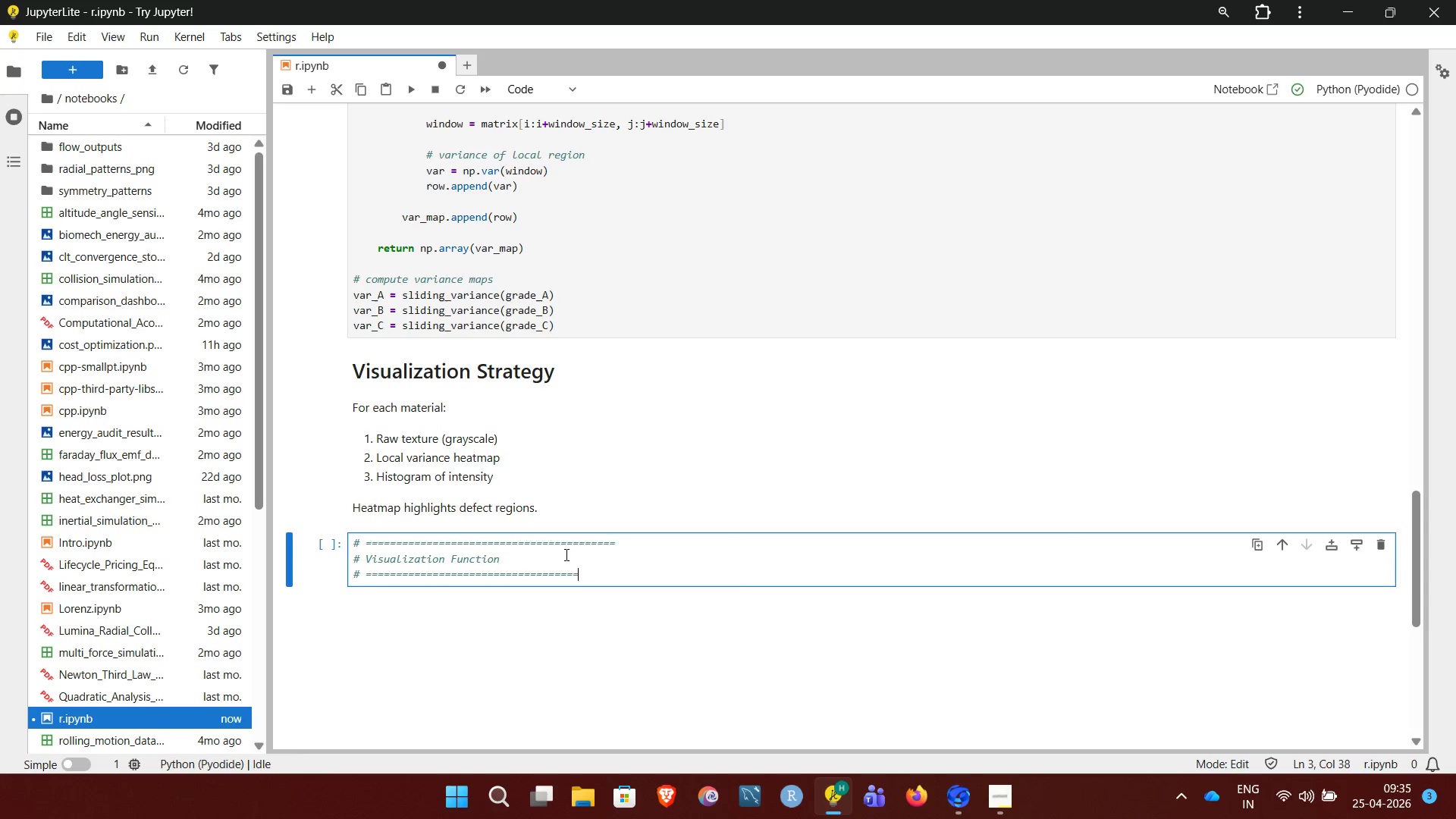 
key(Equal)
 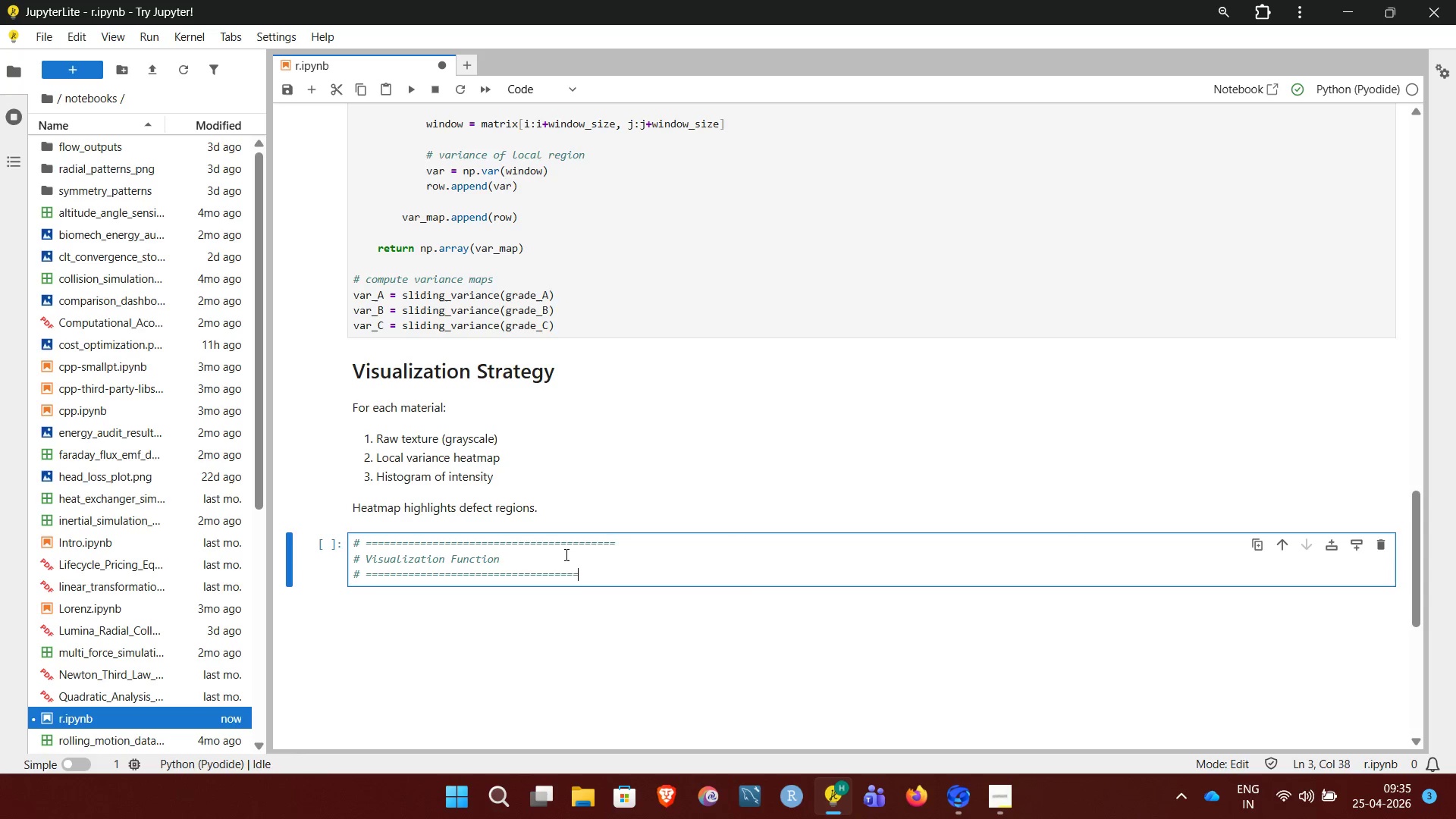 
key(Equal)
 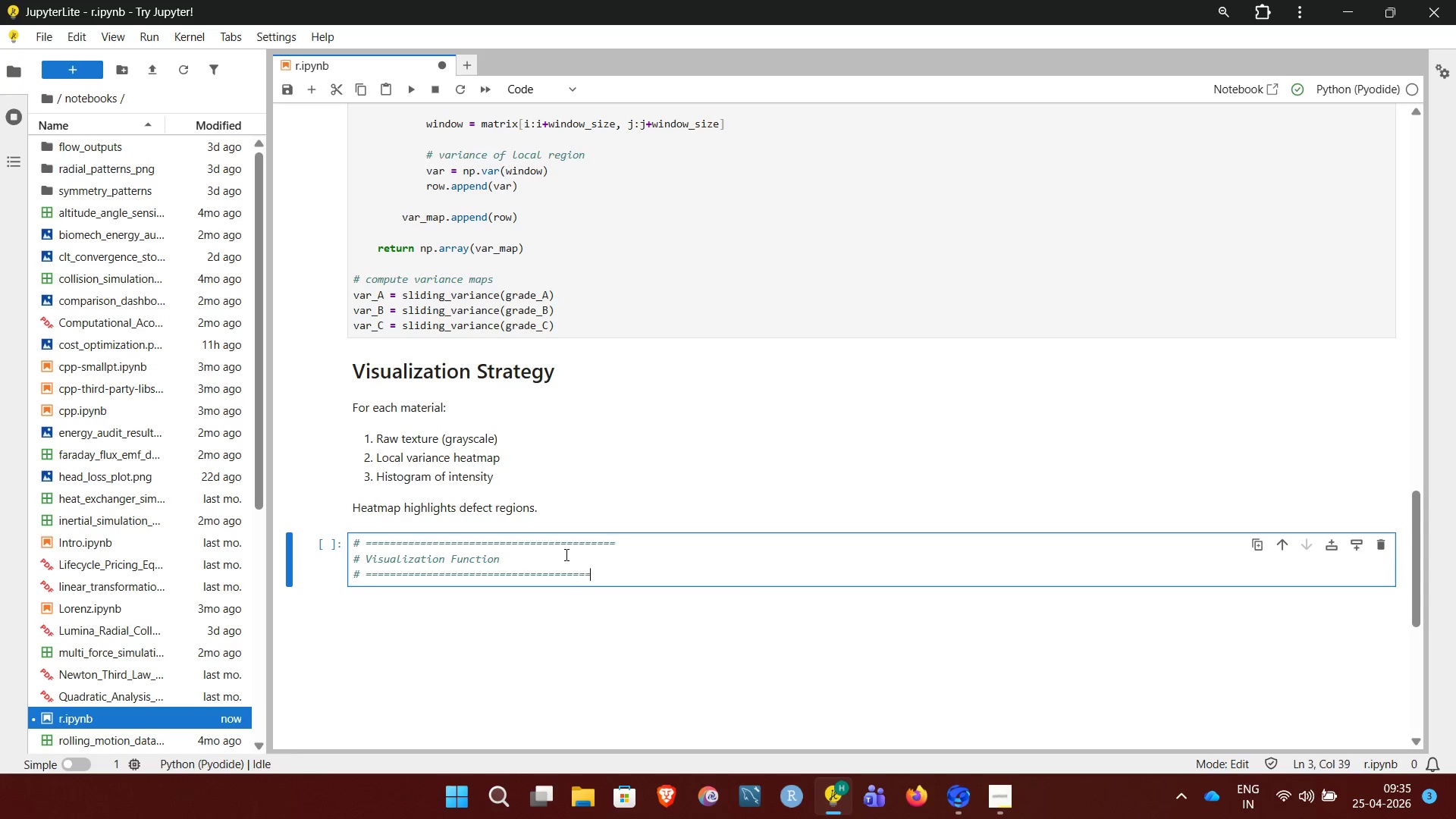 
hold_key(key=Equal, duration=0.33)
 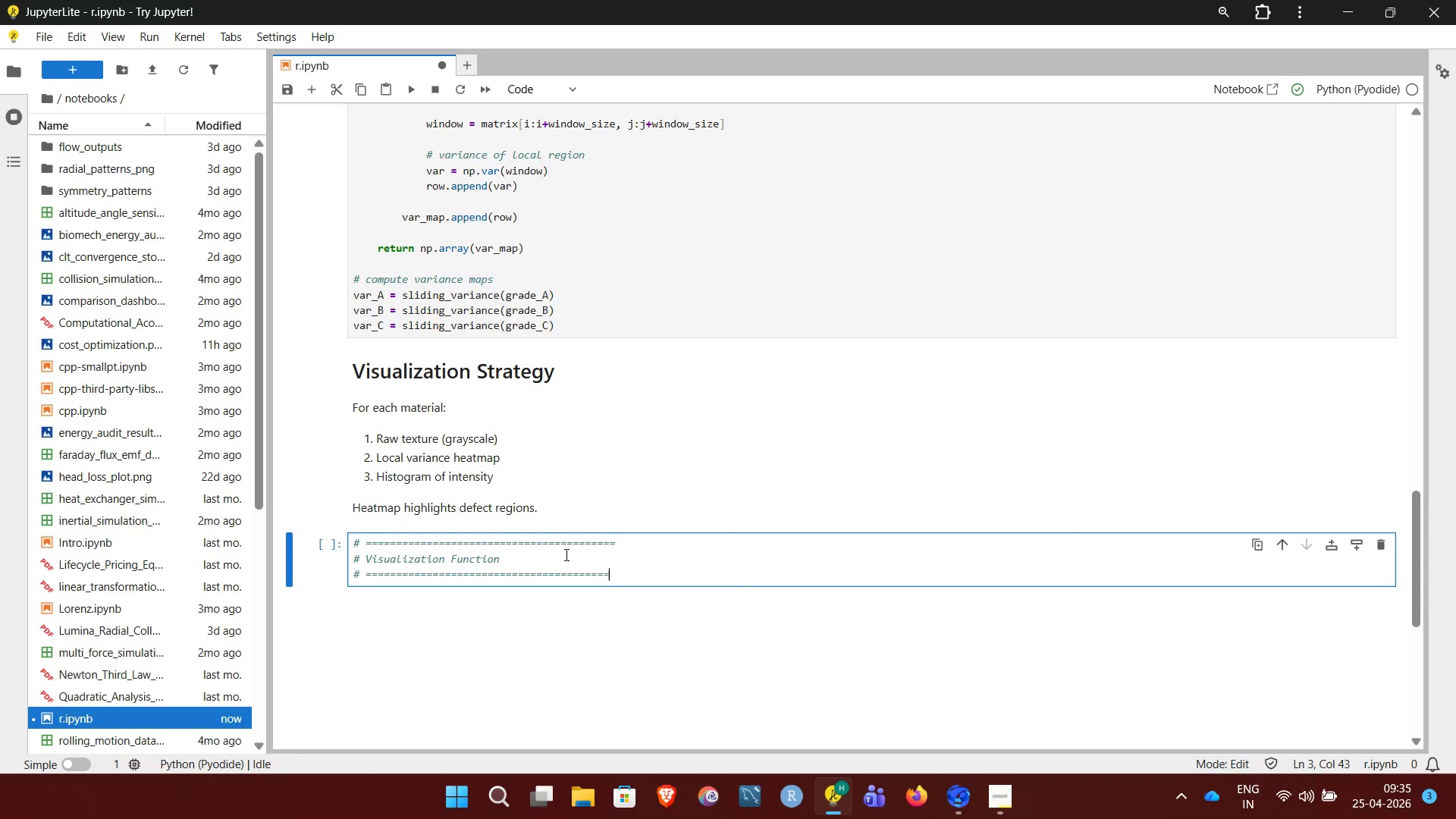 
key(Equal)
 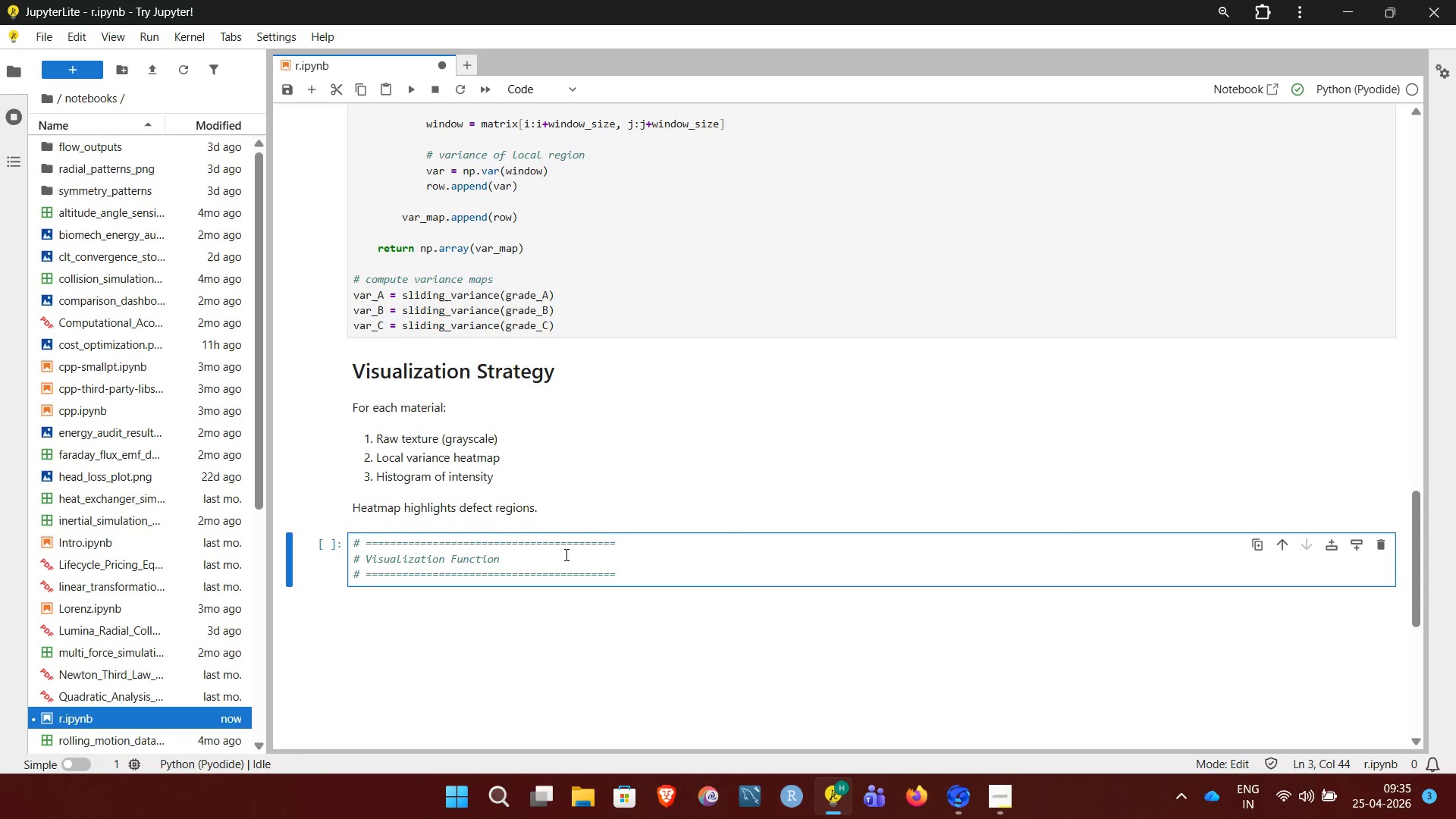 
key(Enter)
 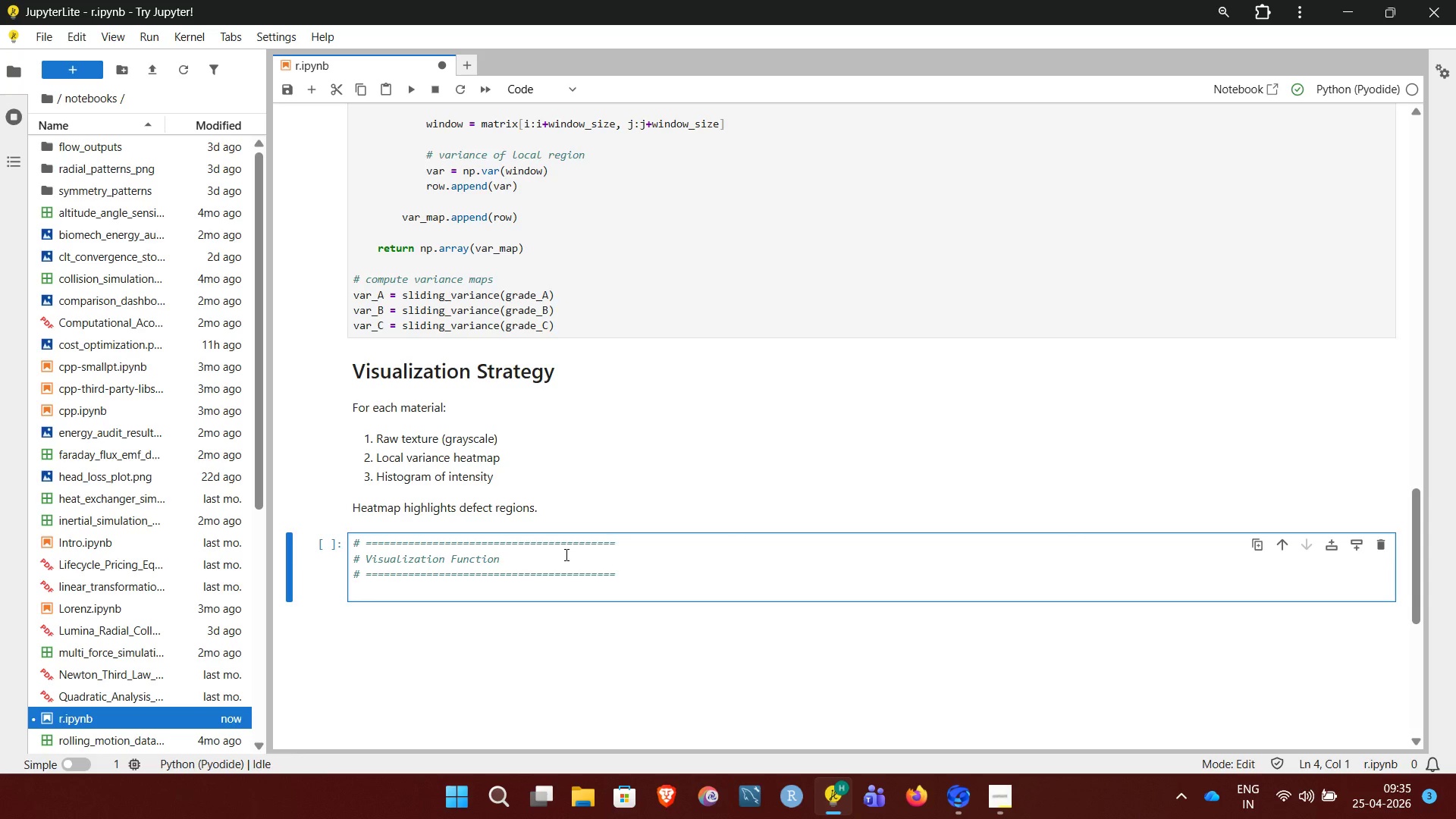 
key(Enter)
 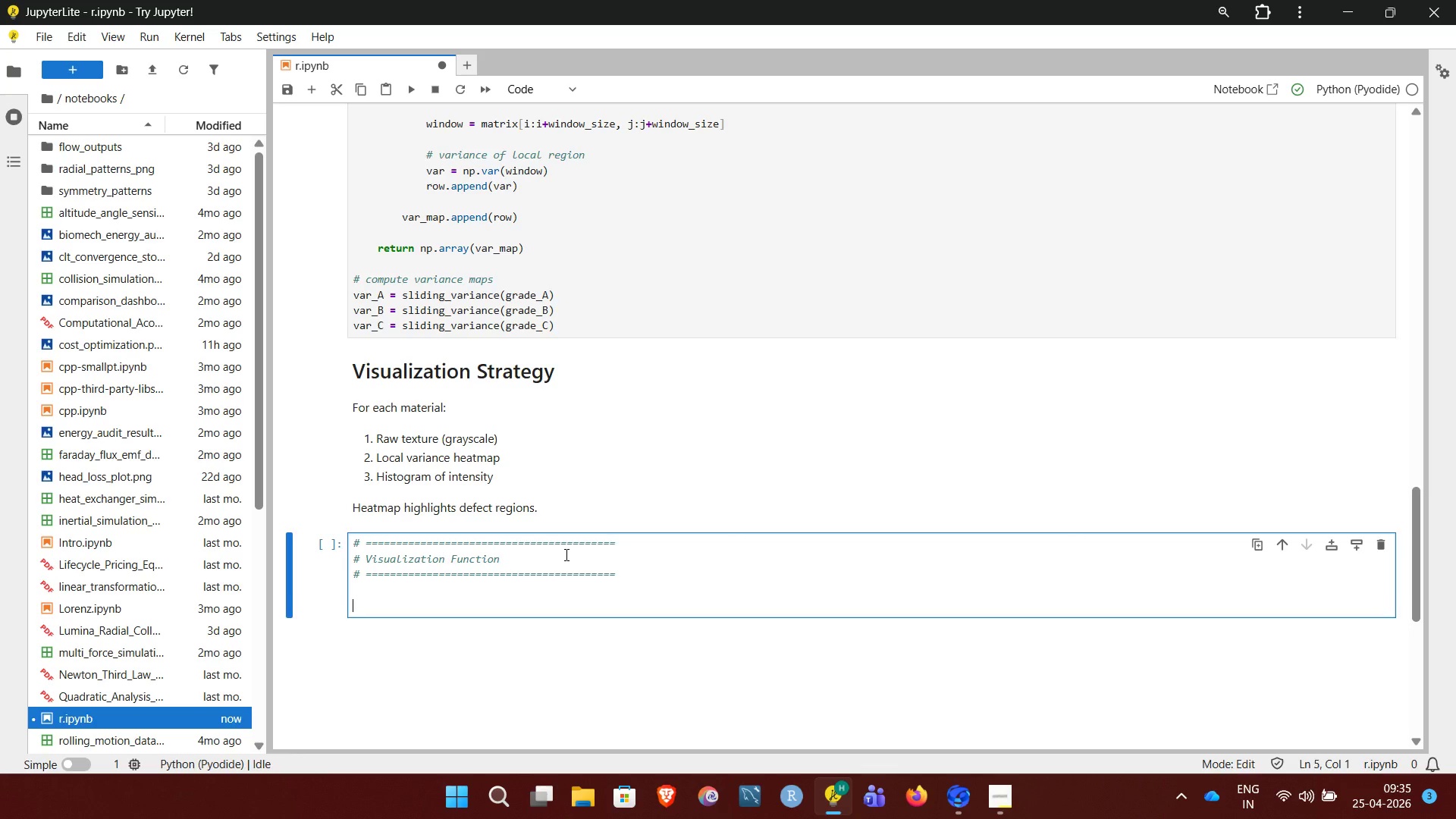 
type(def plot_material(matrix, var_map, title):)
 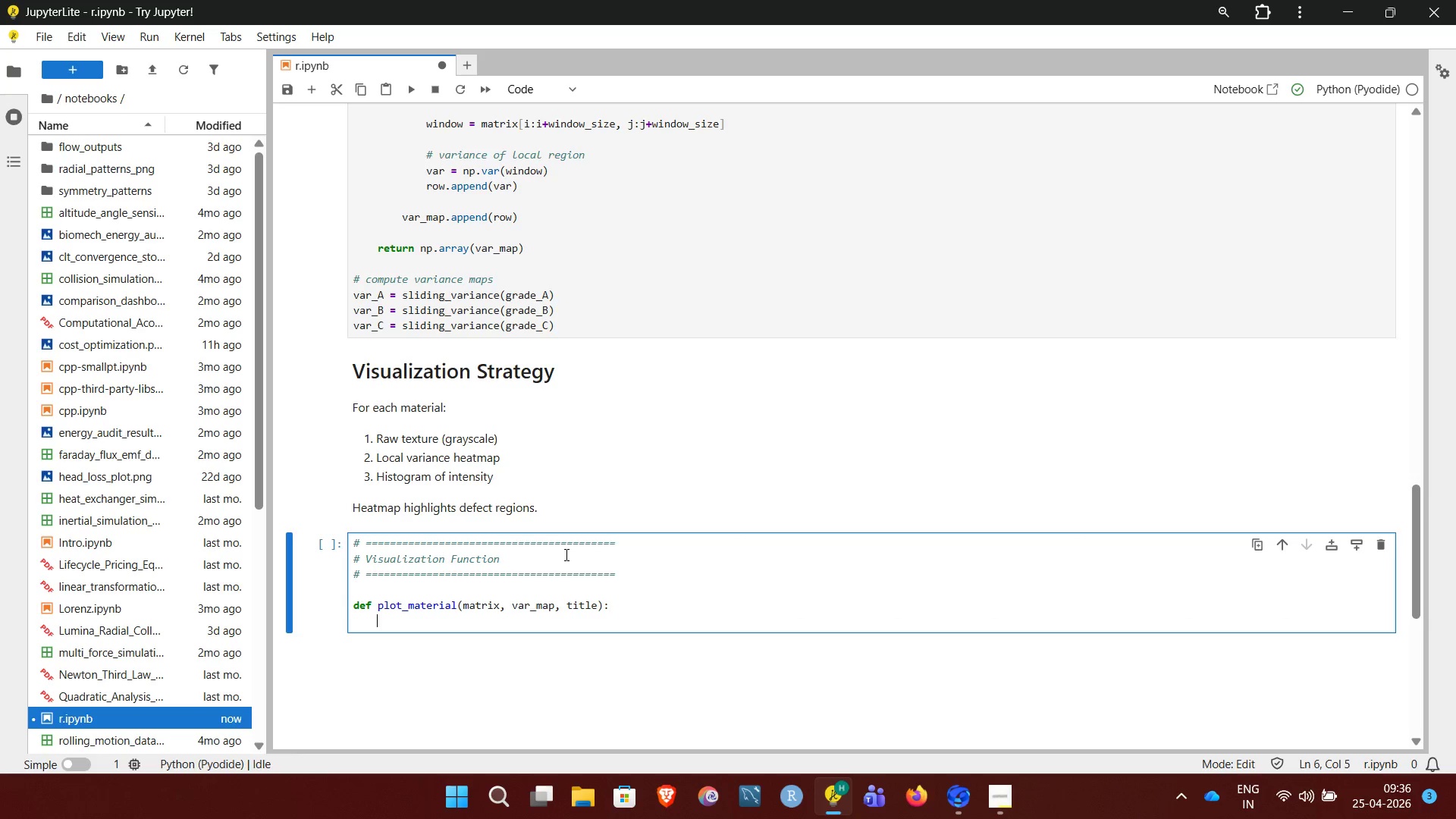 
 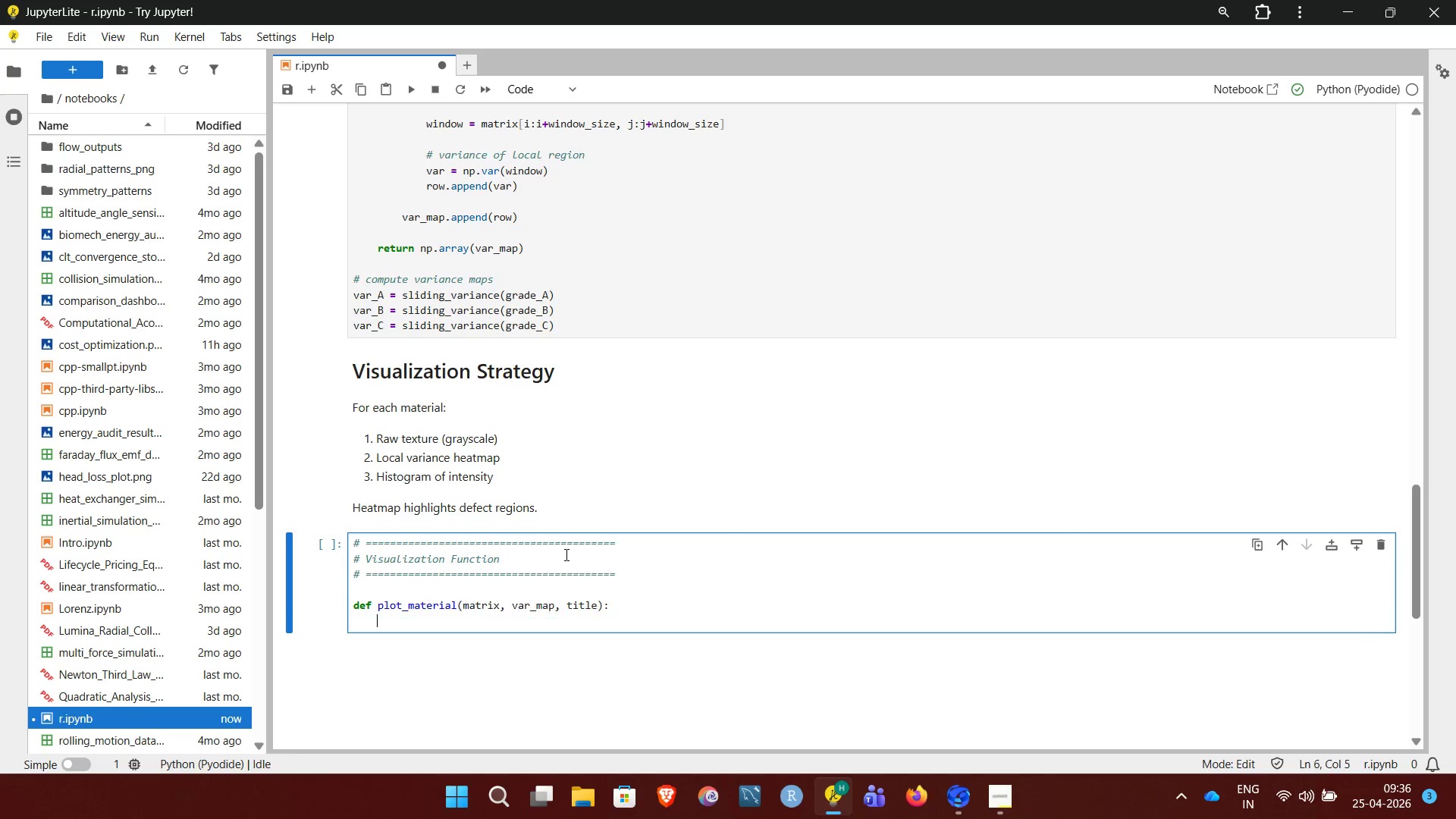 
key(Enter)
 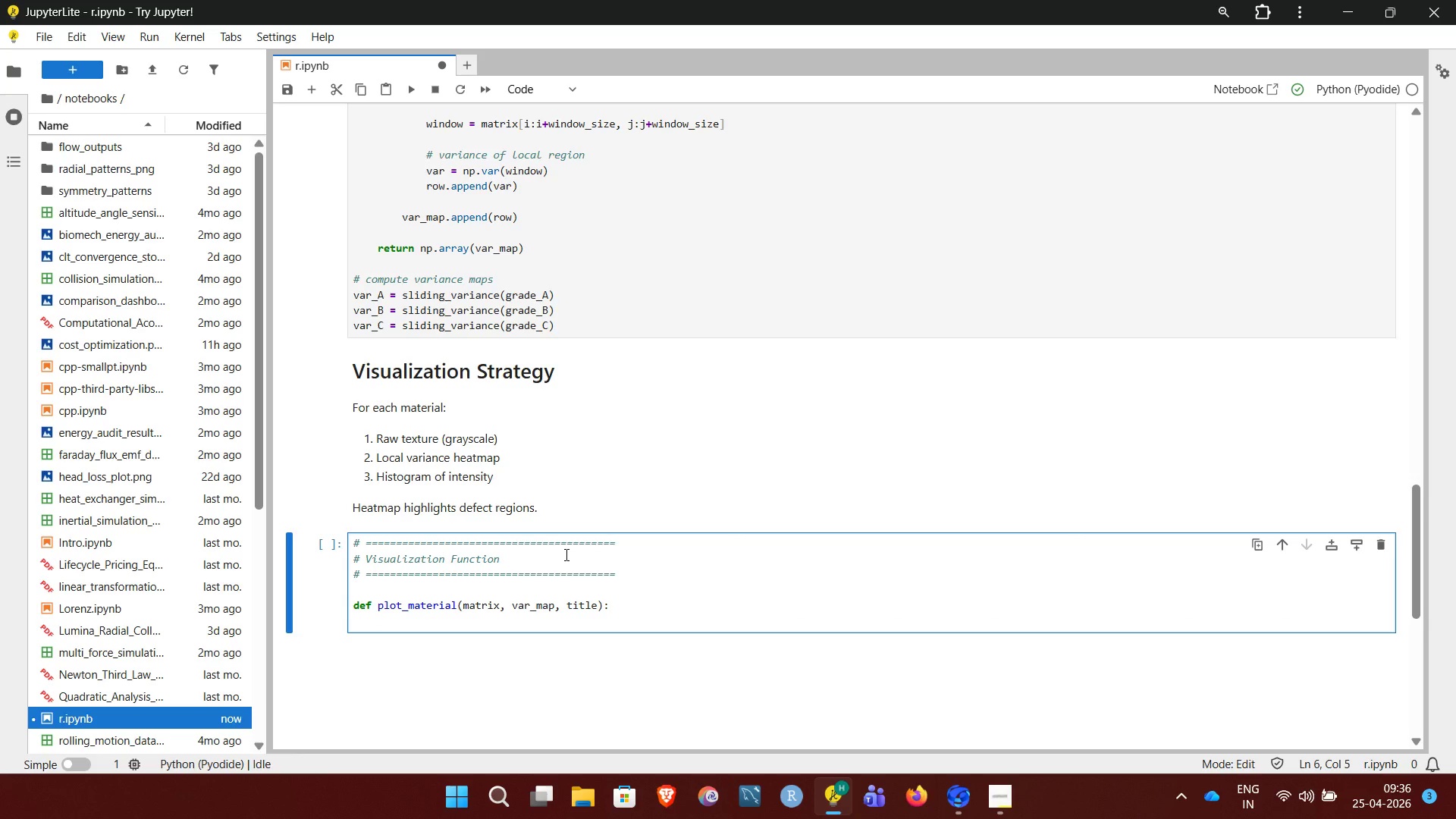 
key(Enter)
 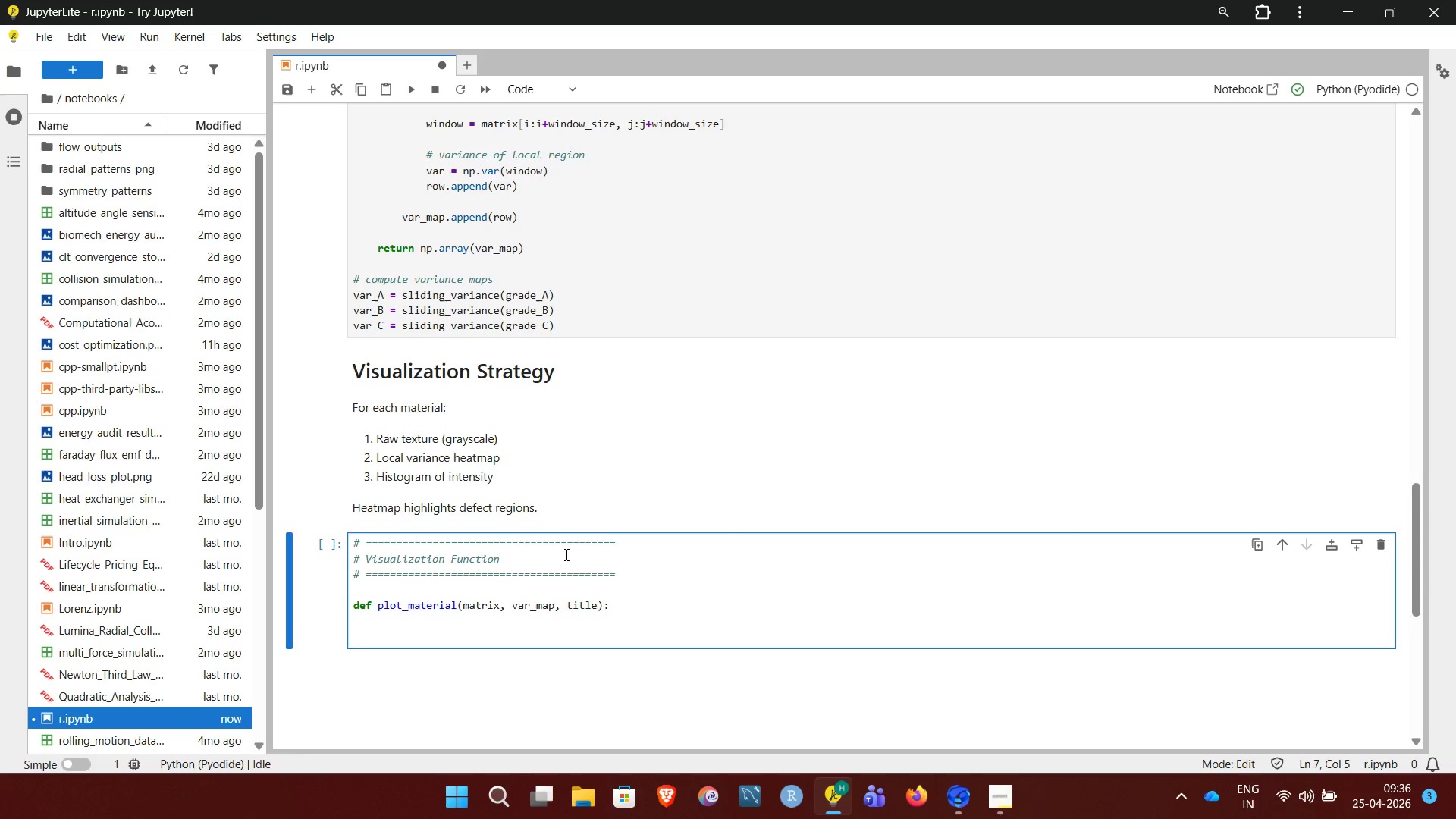 
type(fig, axs = plt.subplots(1,)
 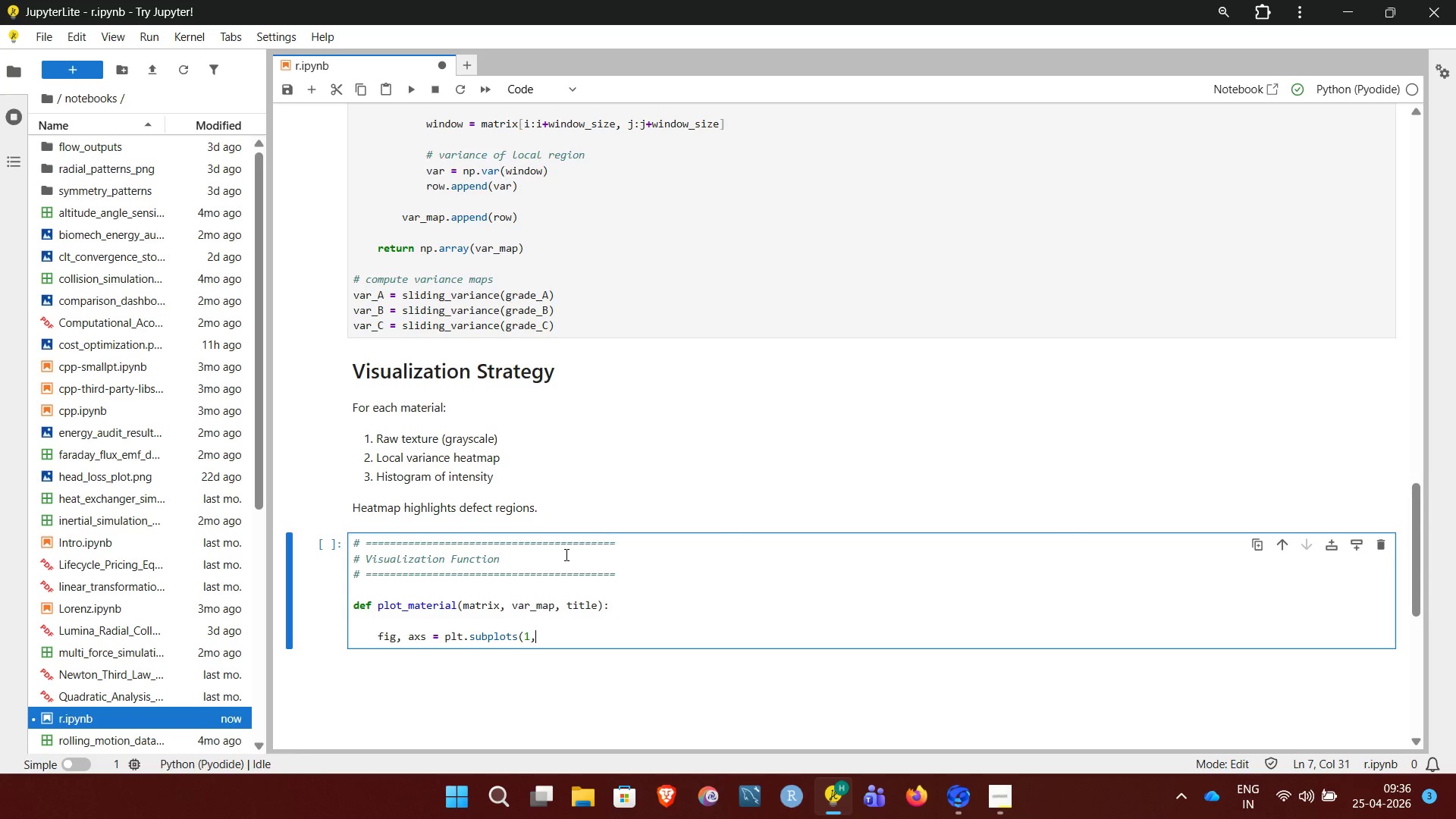 
wait(5.97)
 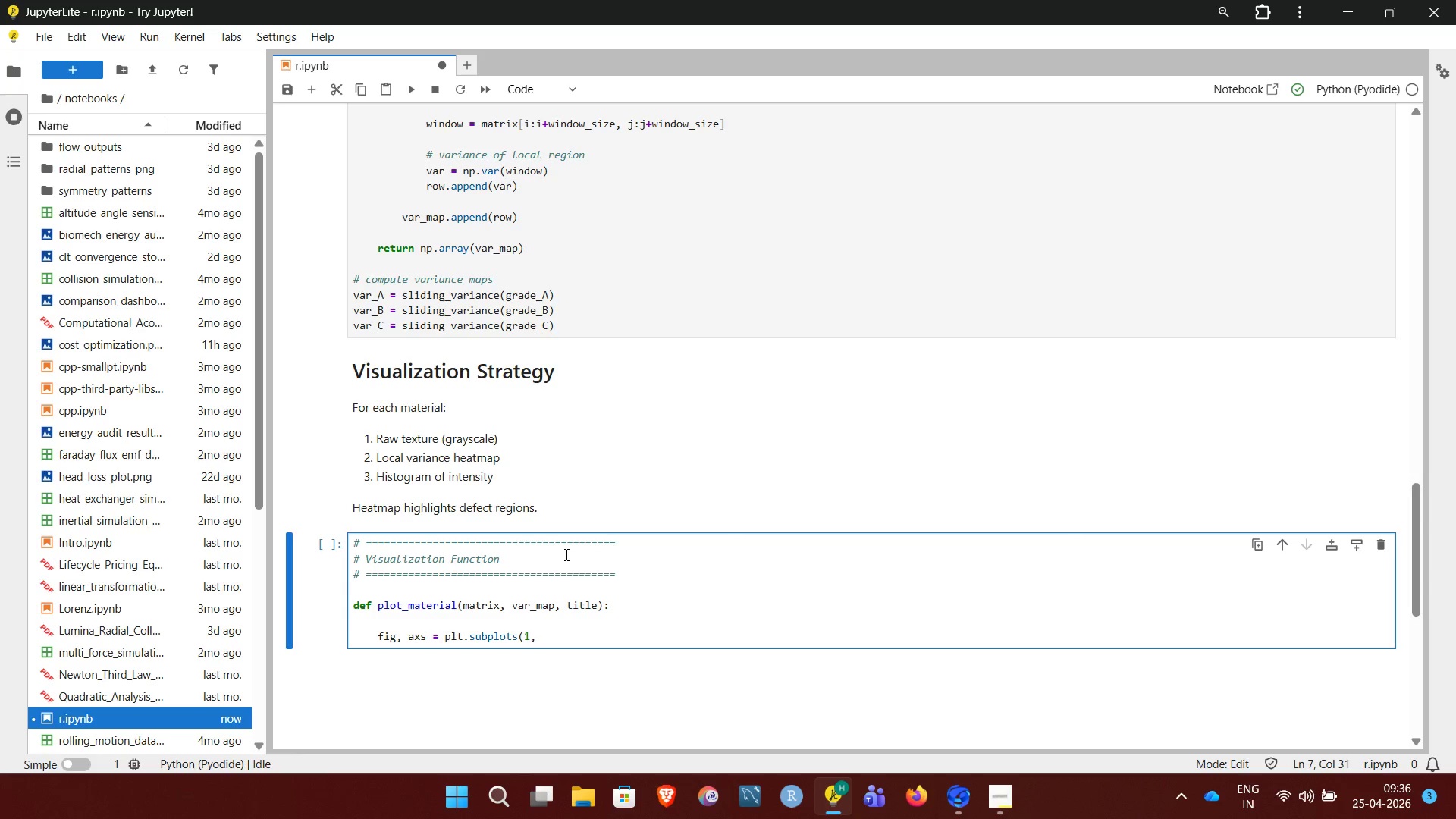 
type( 3, figsize=(15, 4)))
 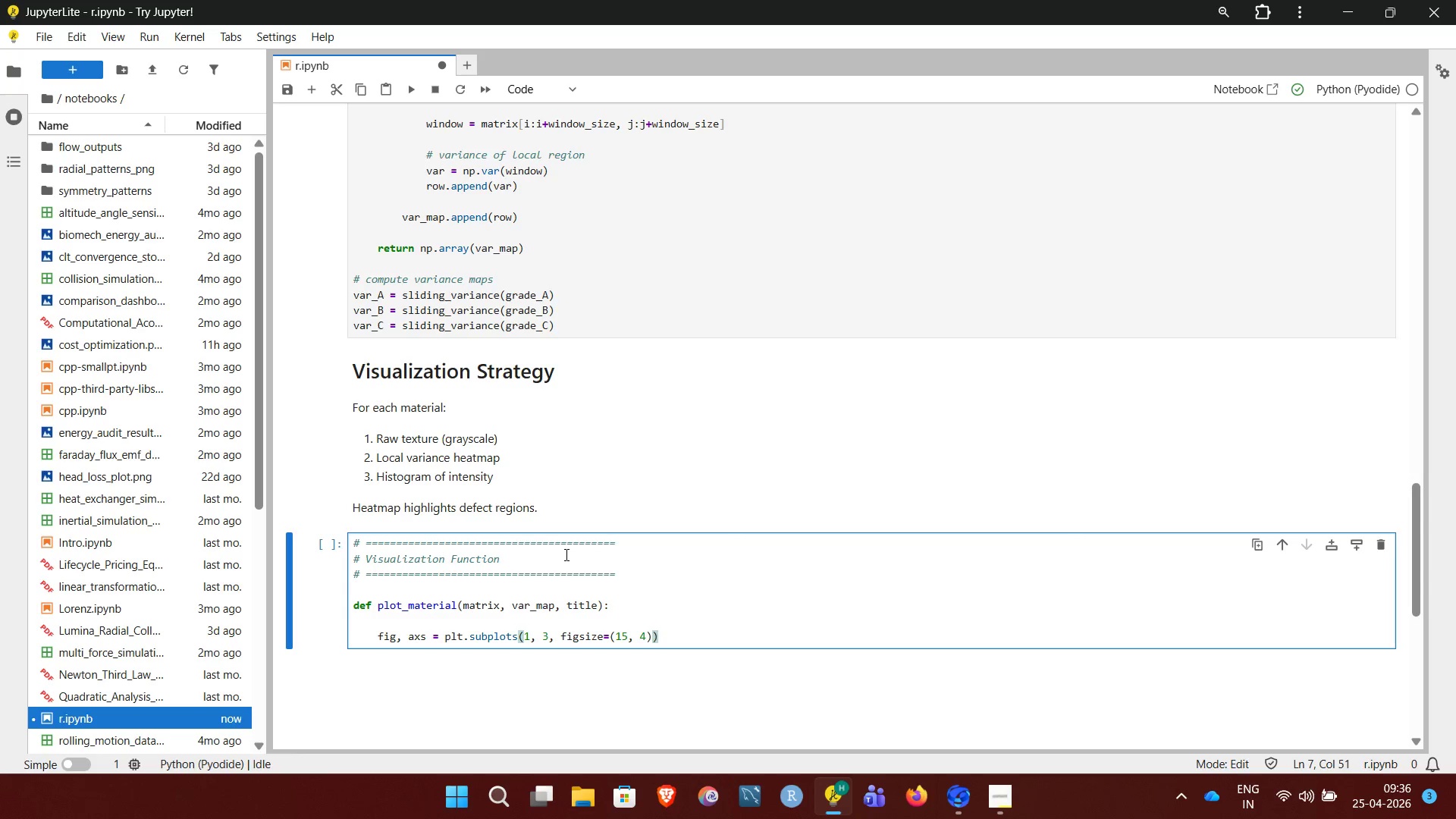 
key(Enter)
 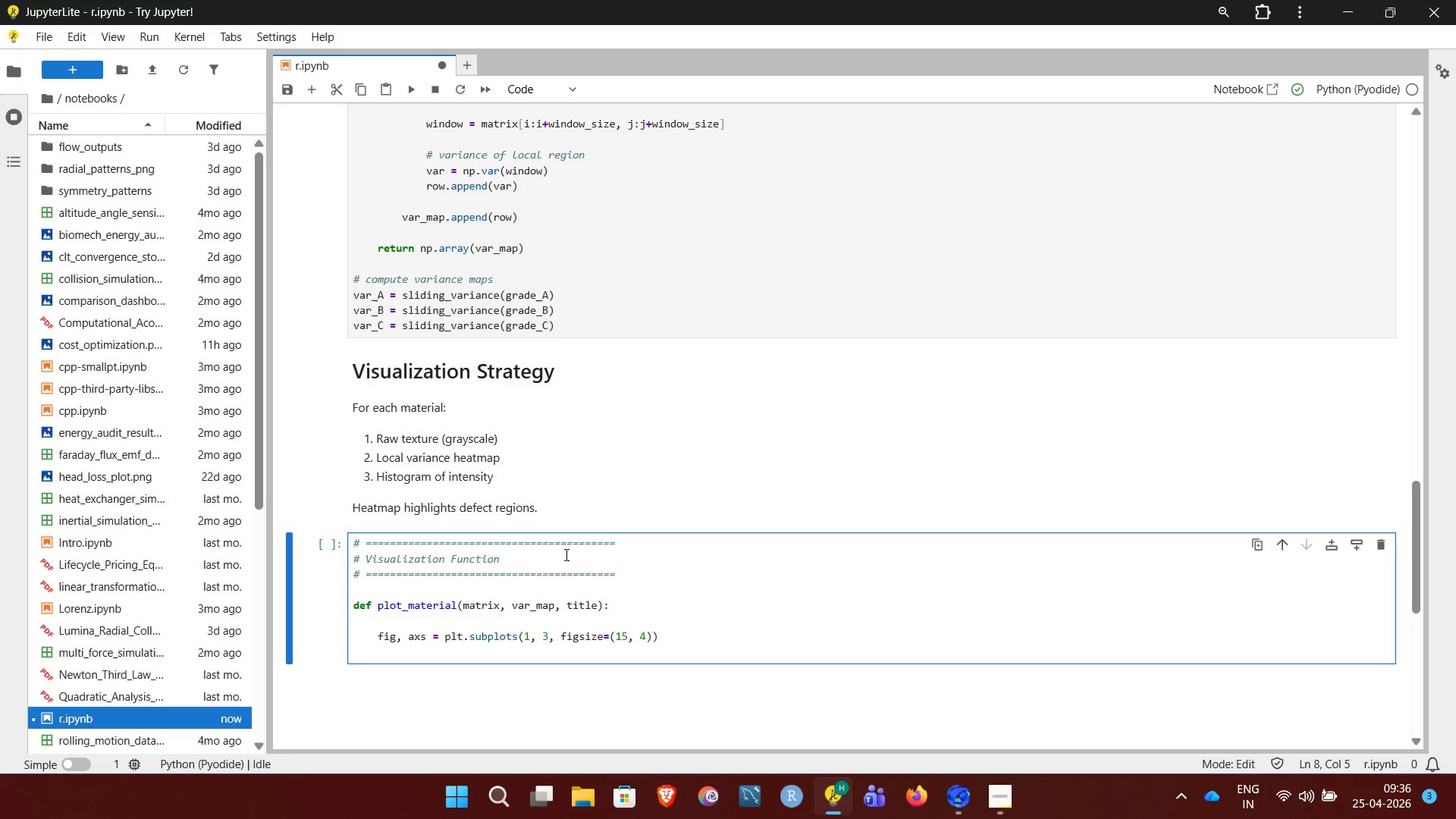 
key(Enter)
 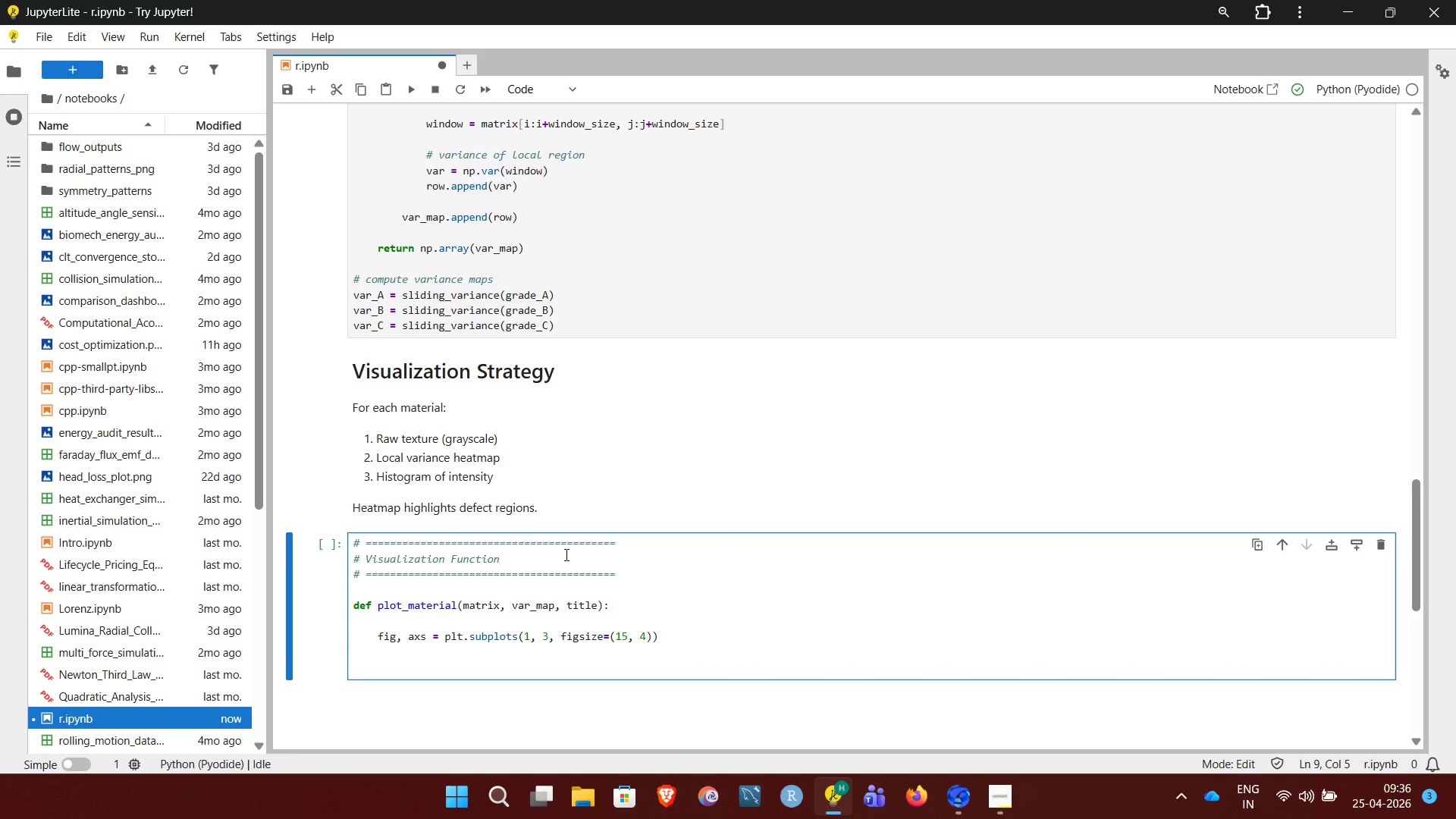 
type(# ----- Raw texture -----)
 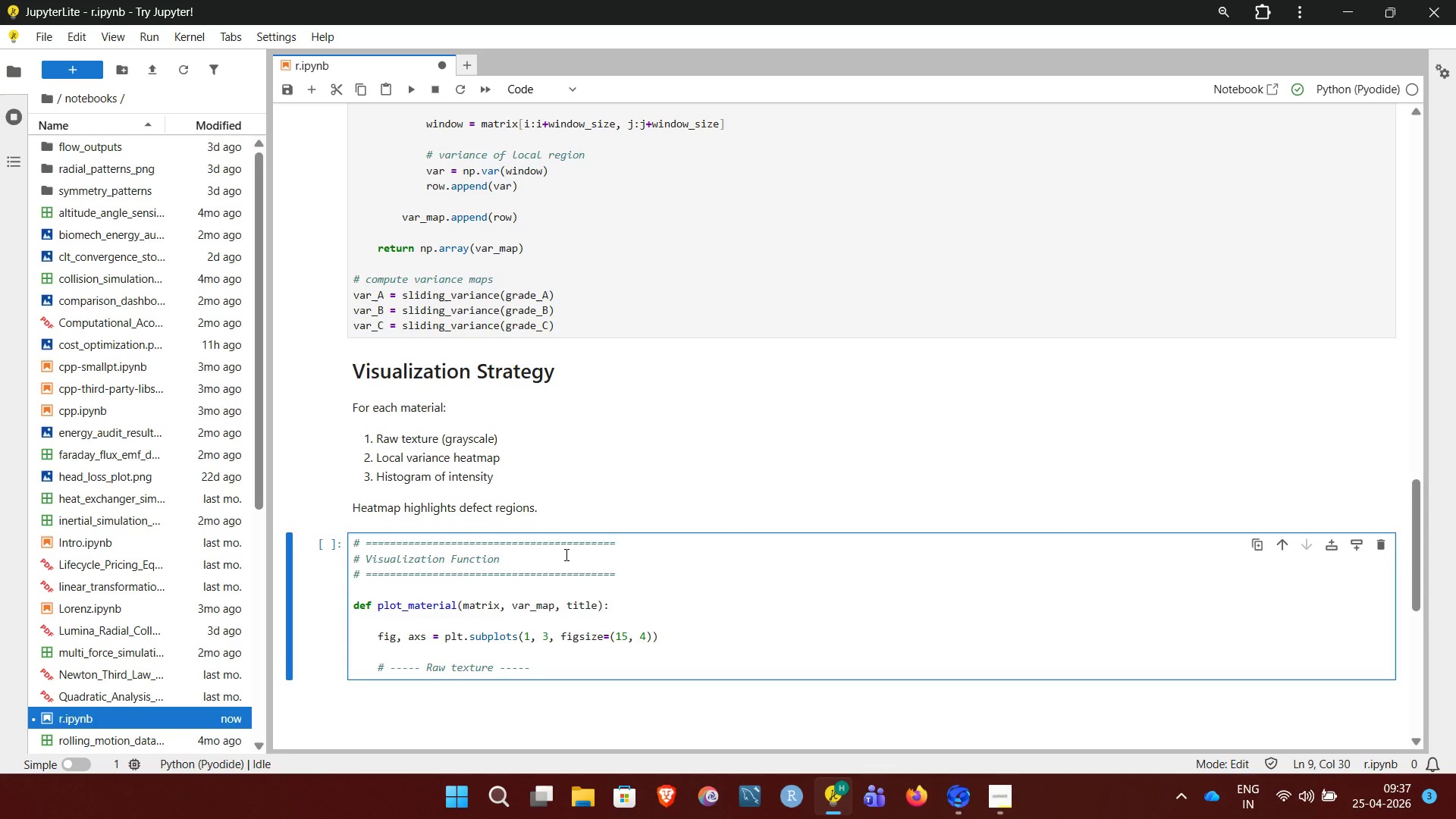 
key(Enter)
 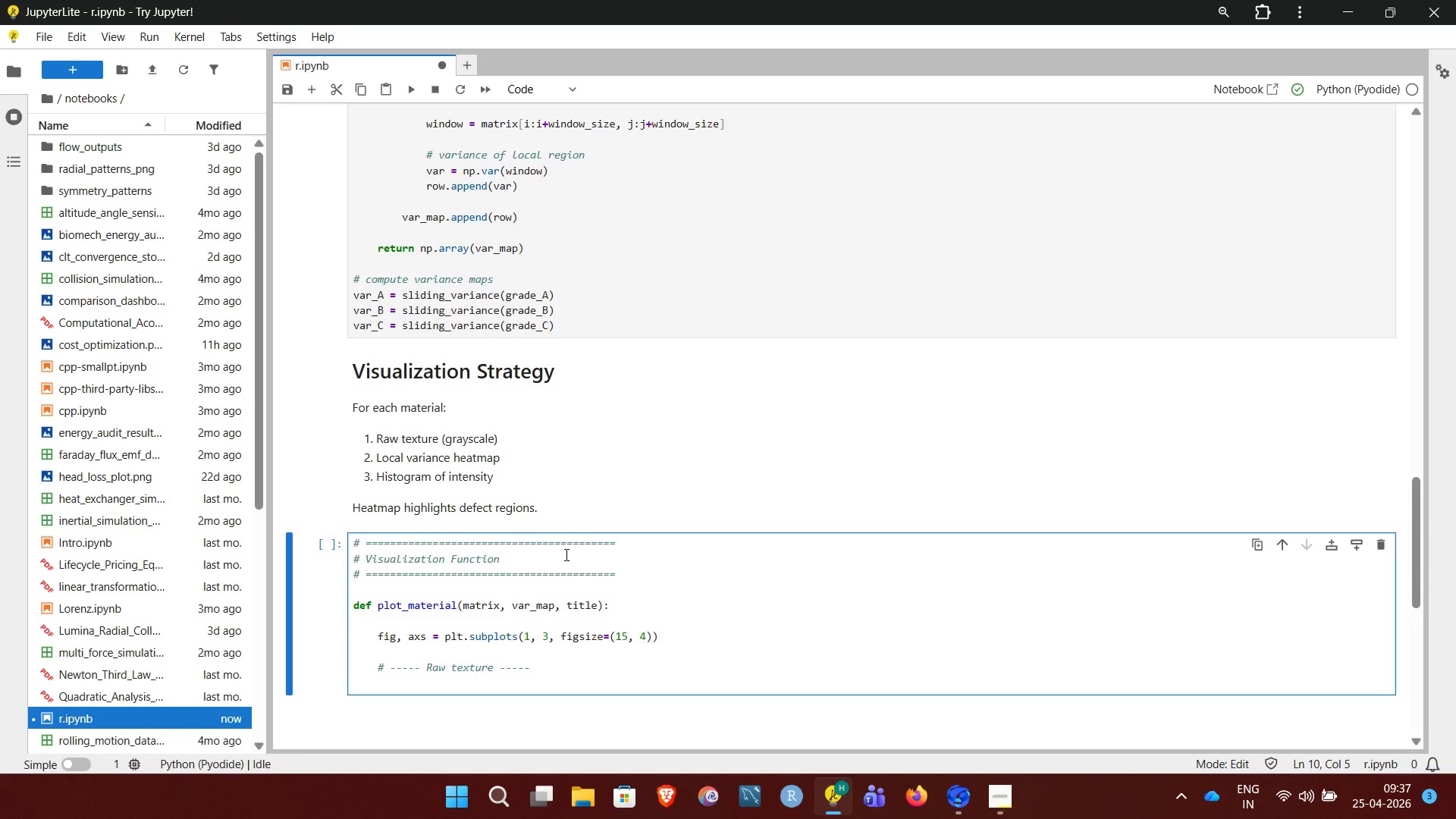 
type(axs[0].imshow(matrix, cmap='gray'))
 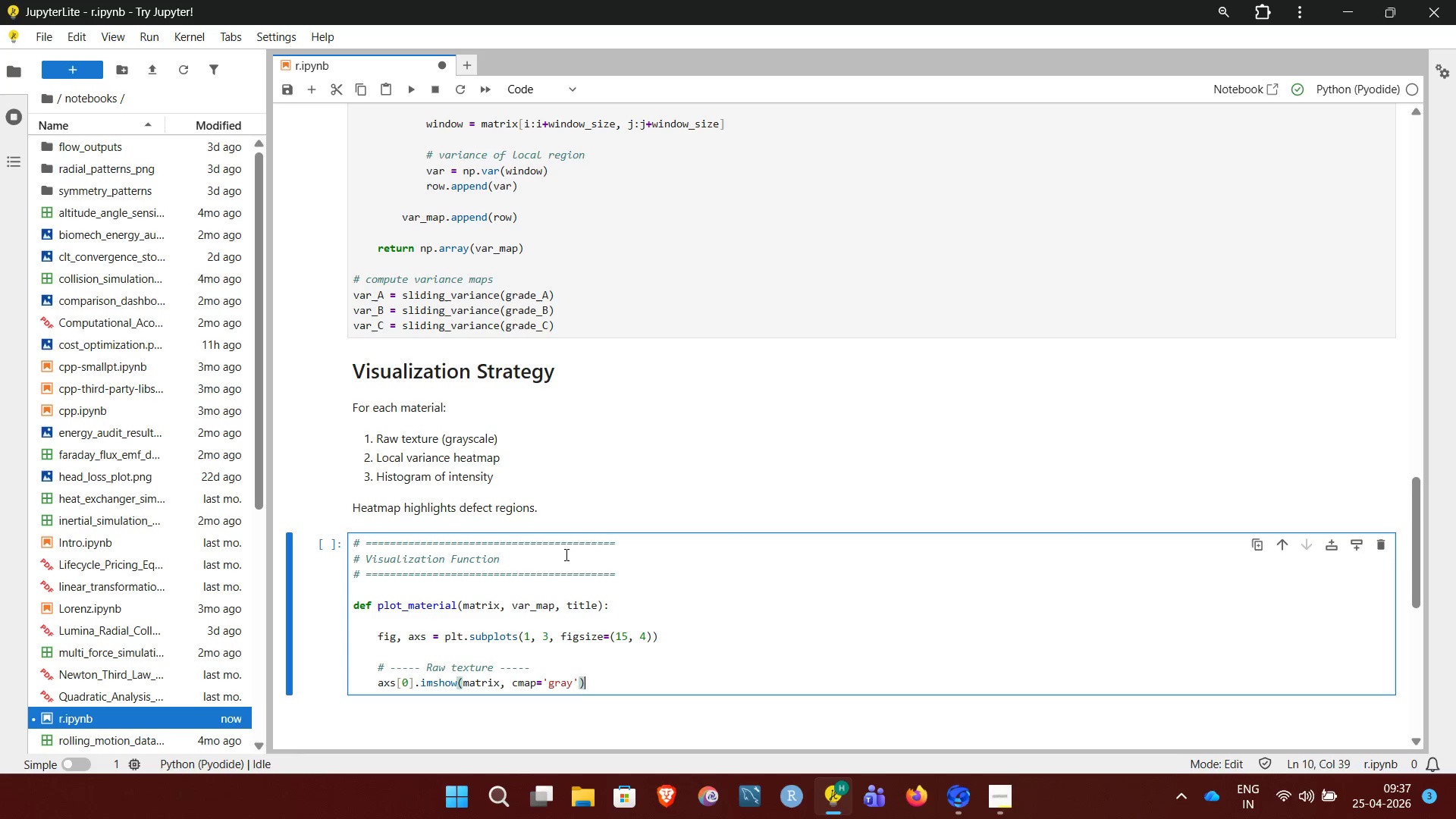 
key(Enter)
 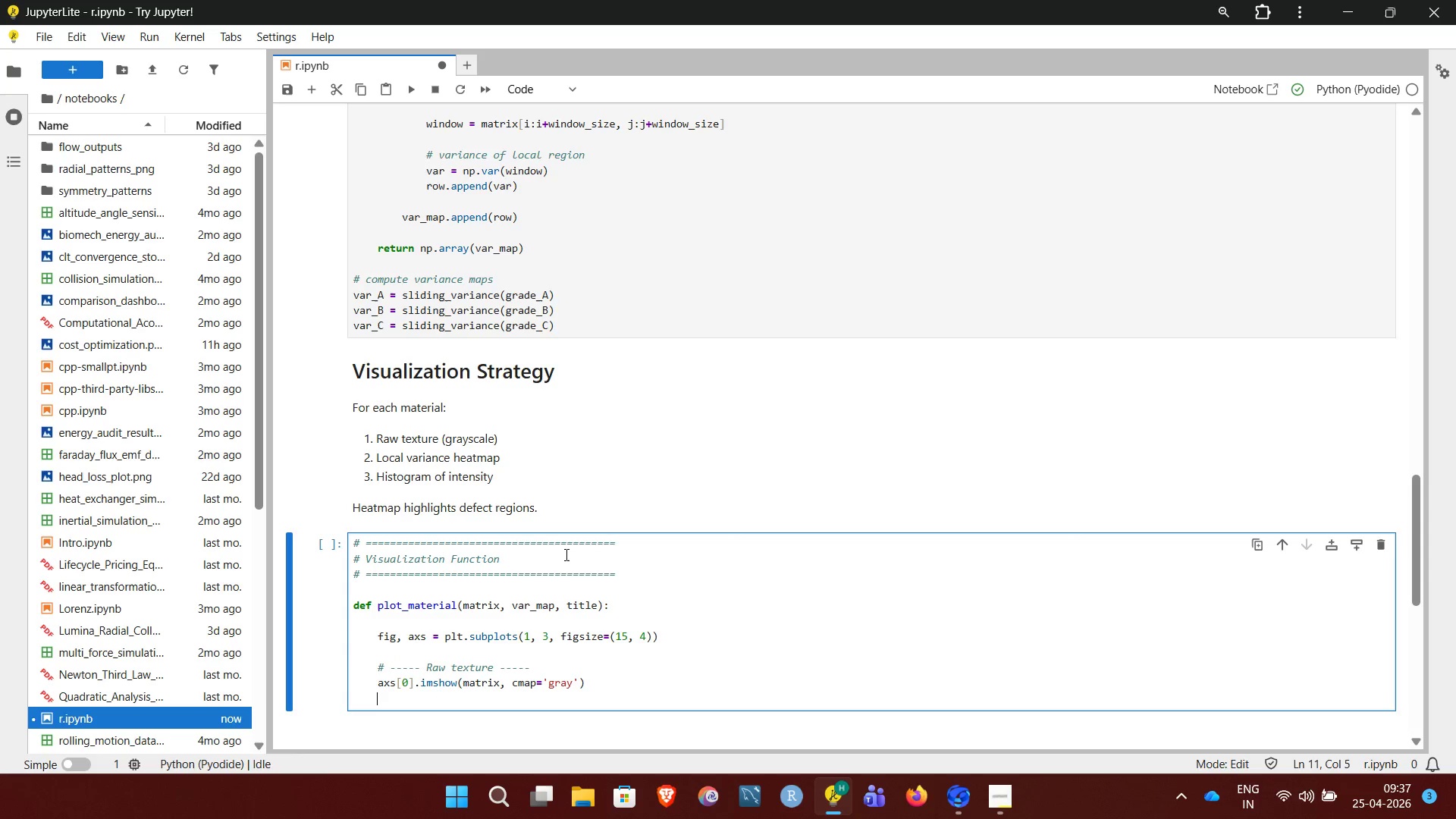 
type(axs[0]/s)
key(Backspace)
key(Backspace)
type(.set_title(f"{title - Texture"))
 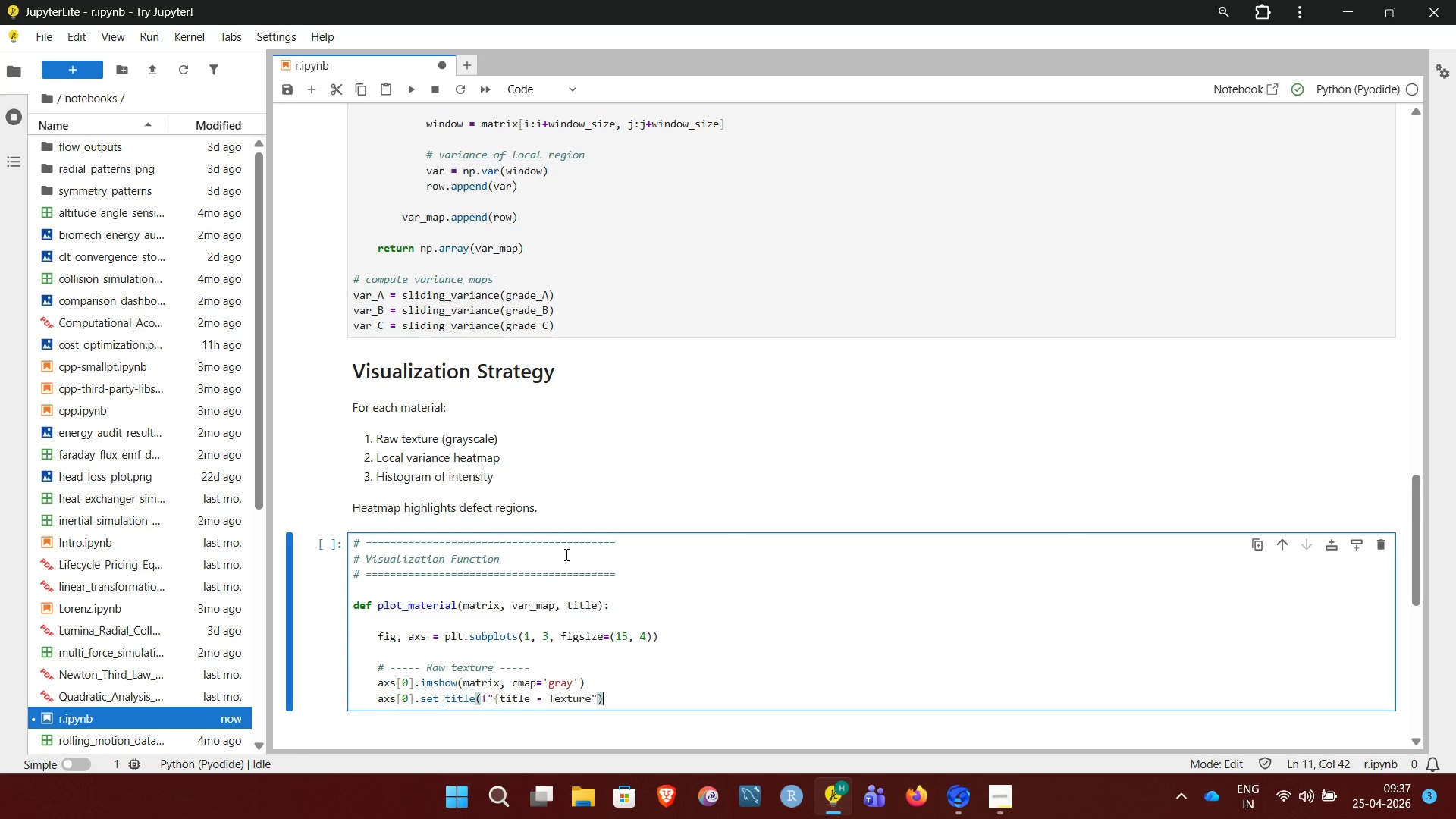 
key(Enter)
 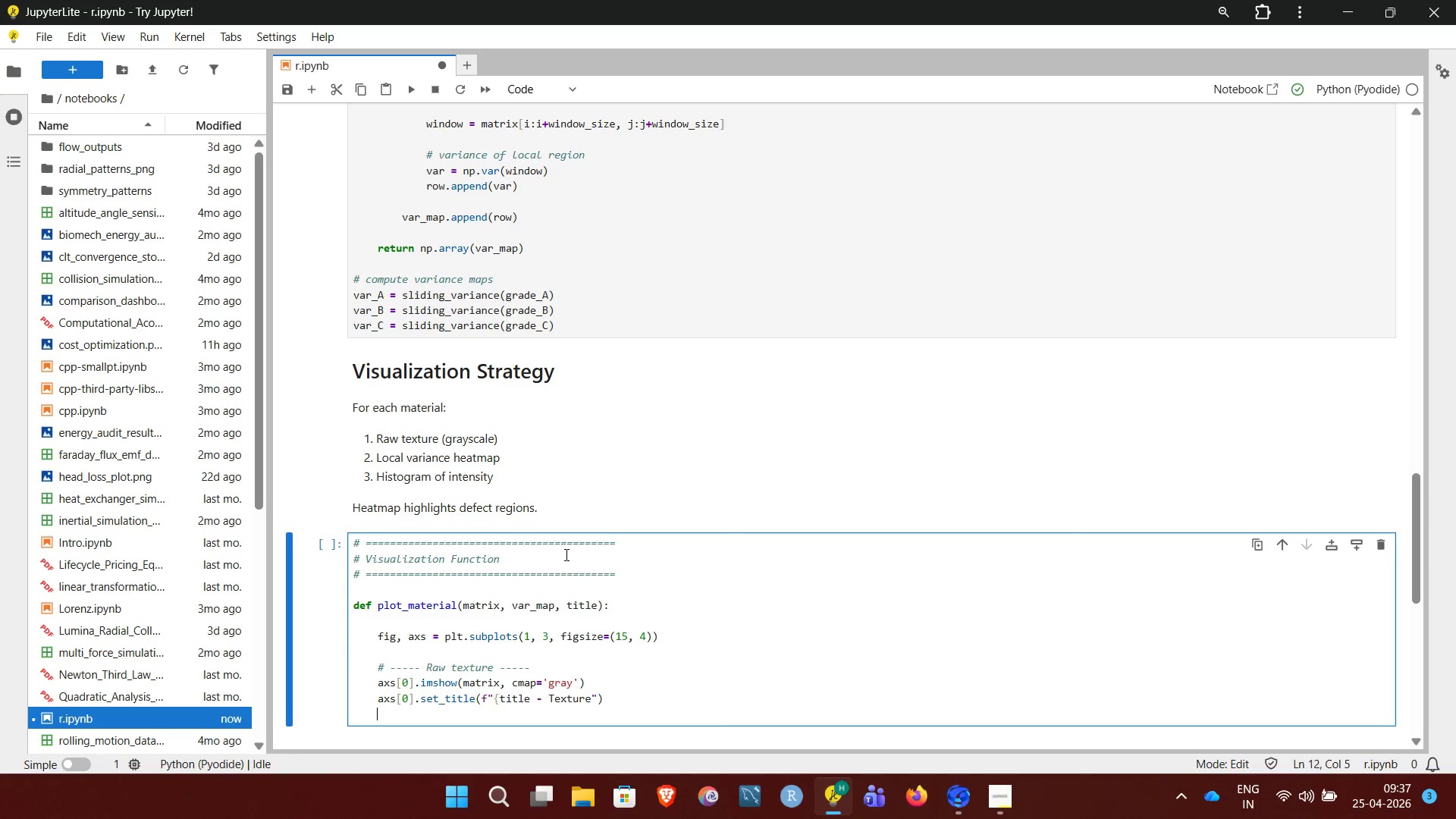 
type(axs[0].axis('off'))
 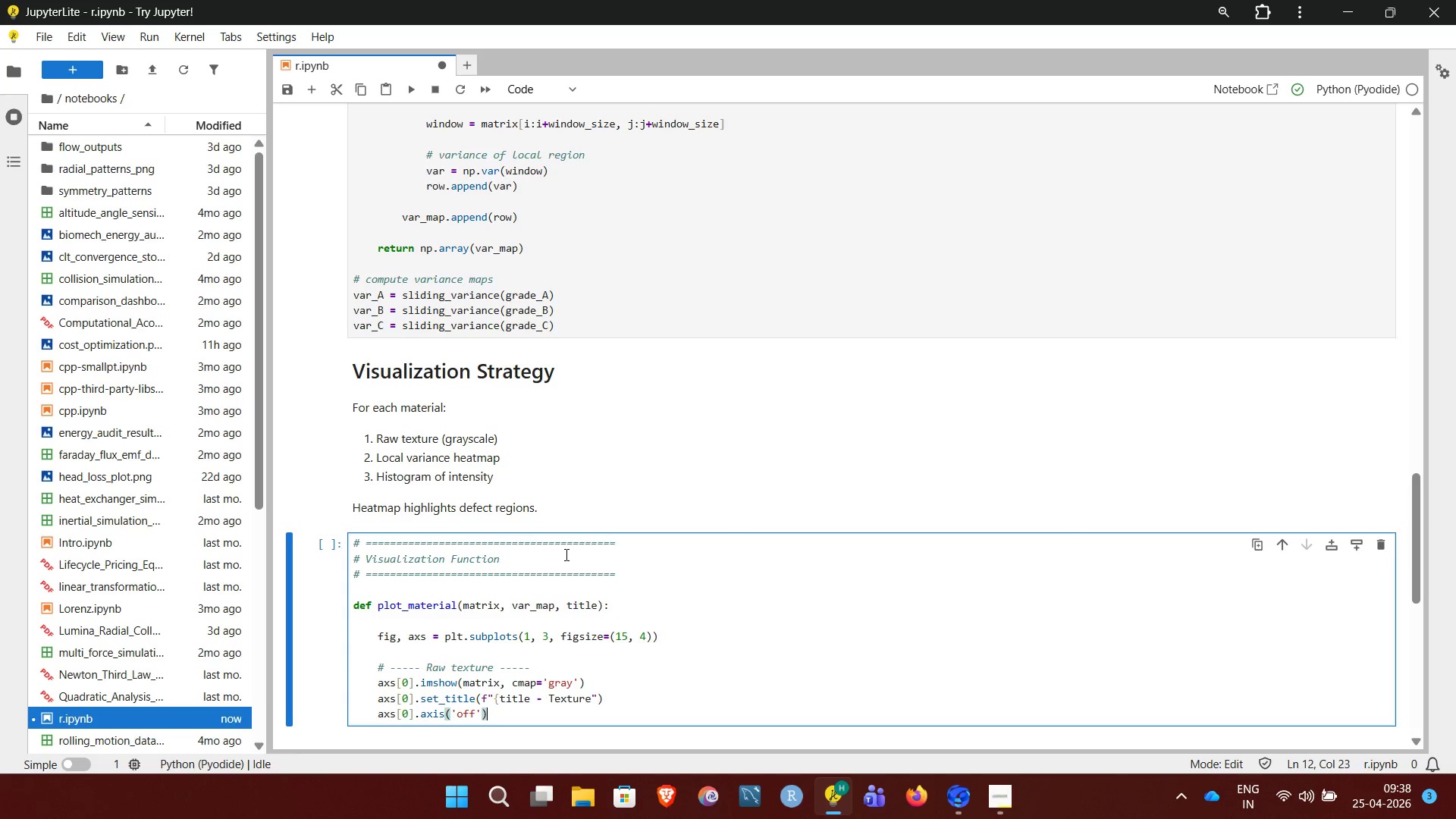 
key(Enter)
 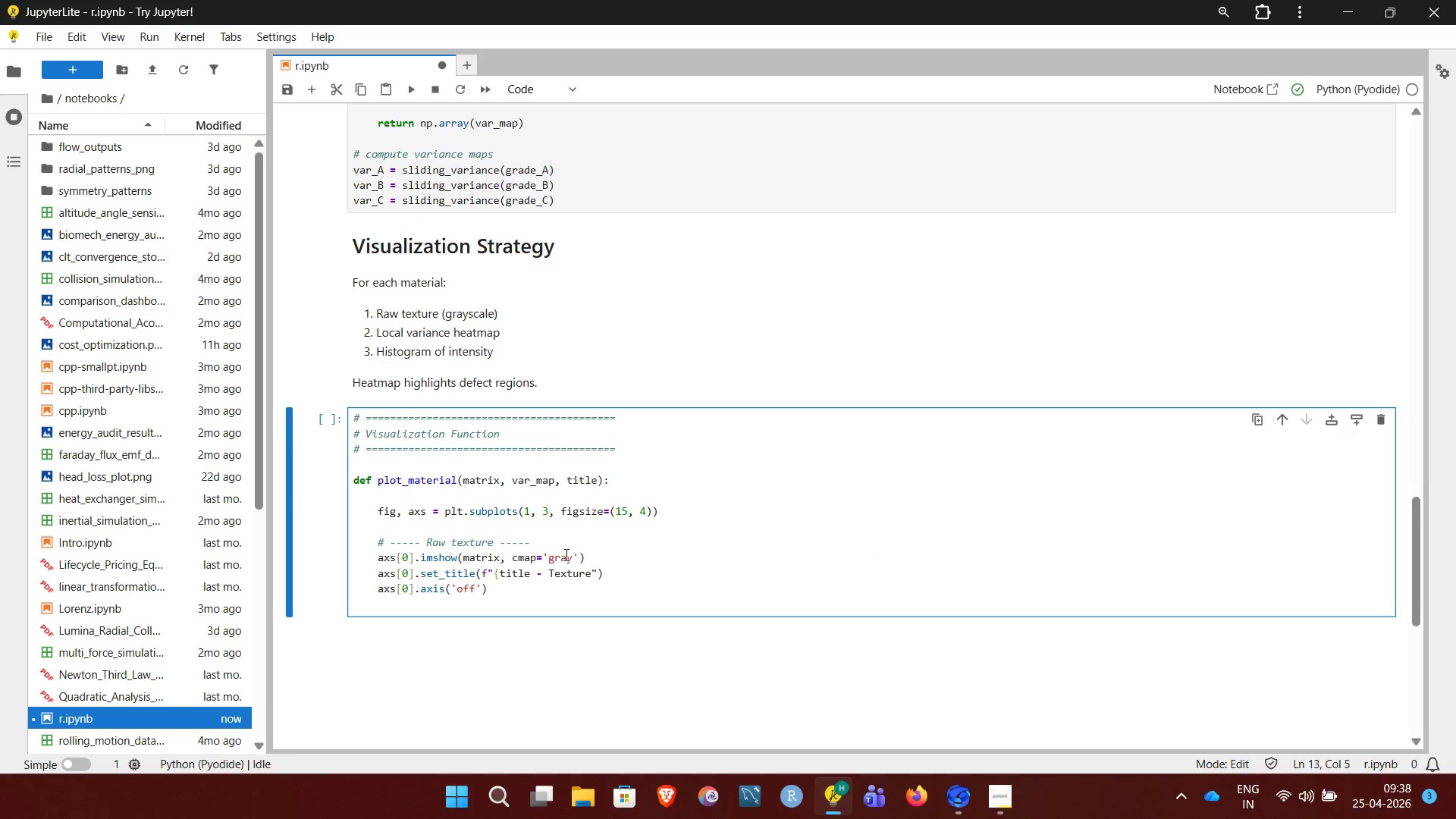 
key(Enter)
 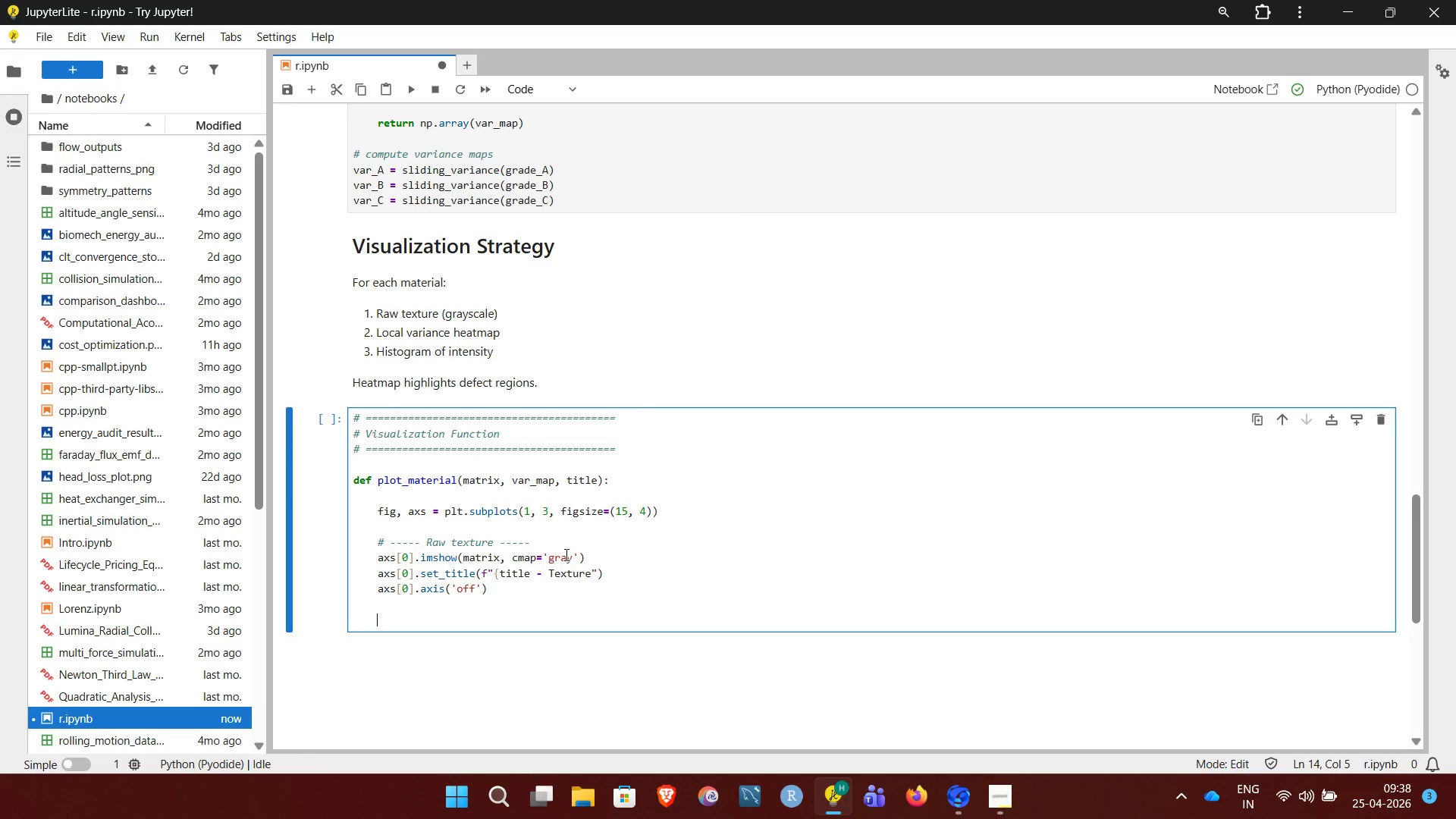 
type(# ----- Variance heatmap ----)
 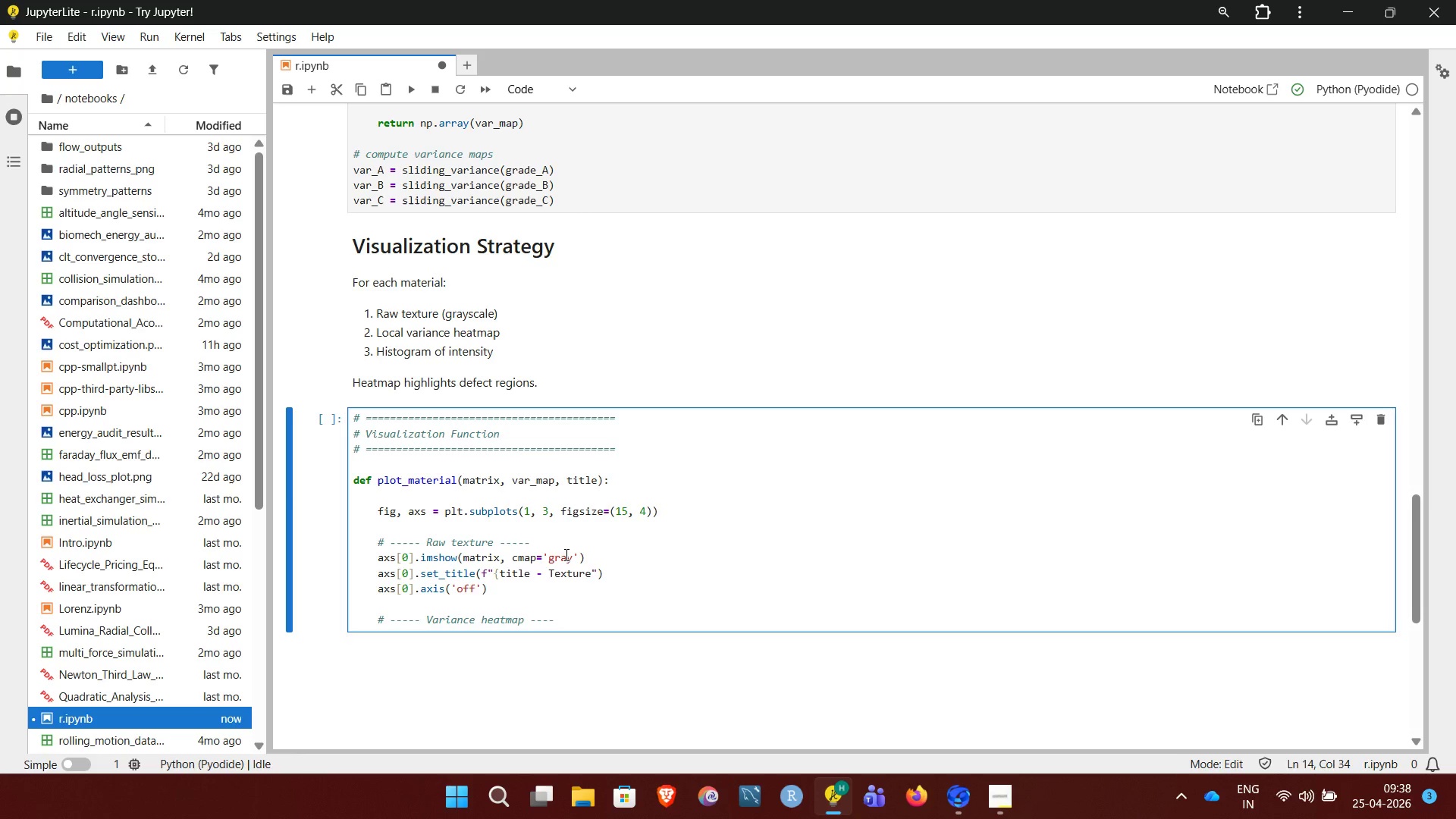 
key(Enter)
 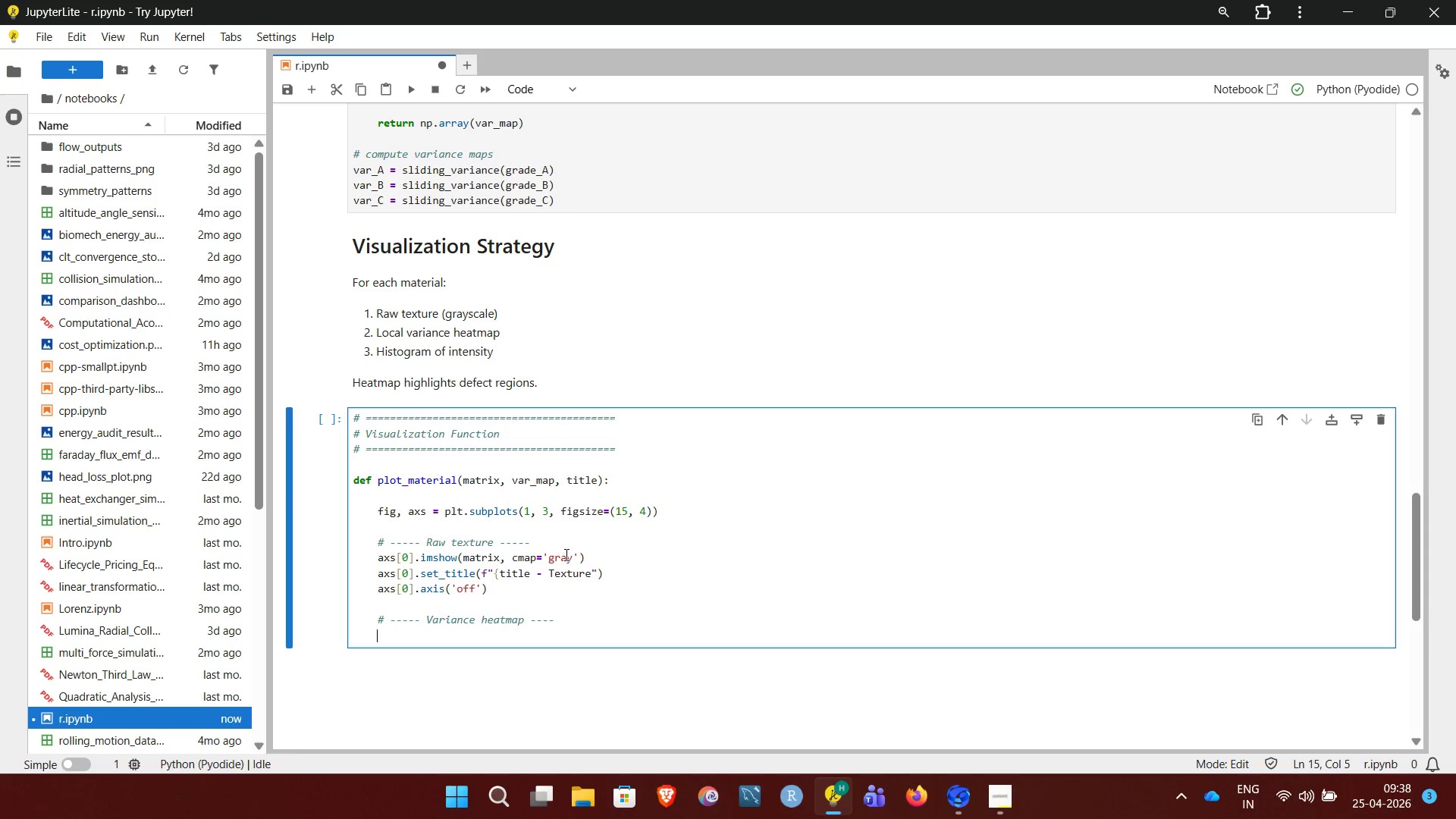 
type(im = axs[1].imshow(var_map, cmap='inferno'))
 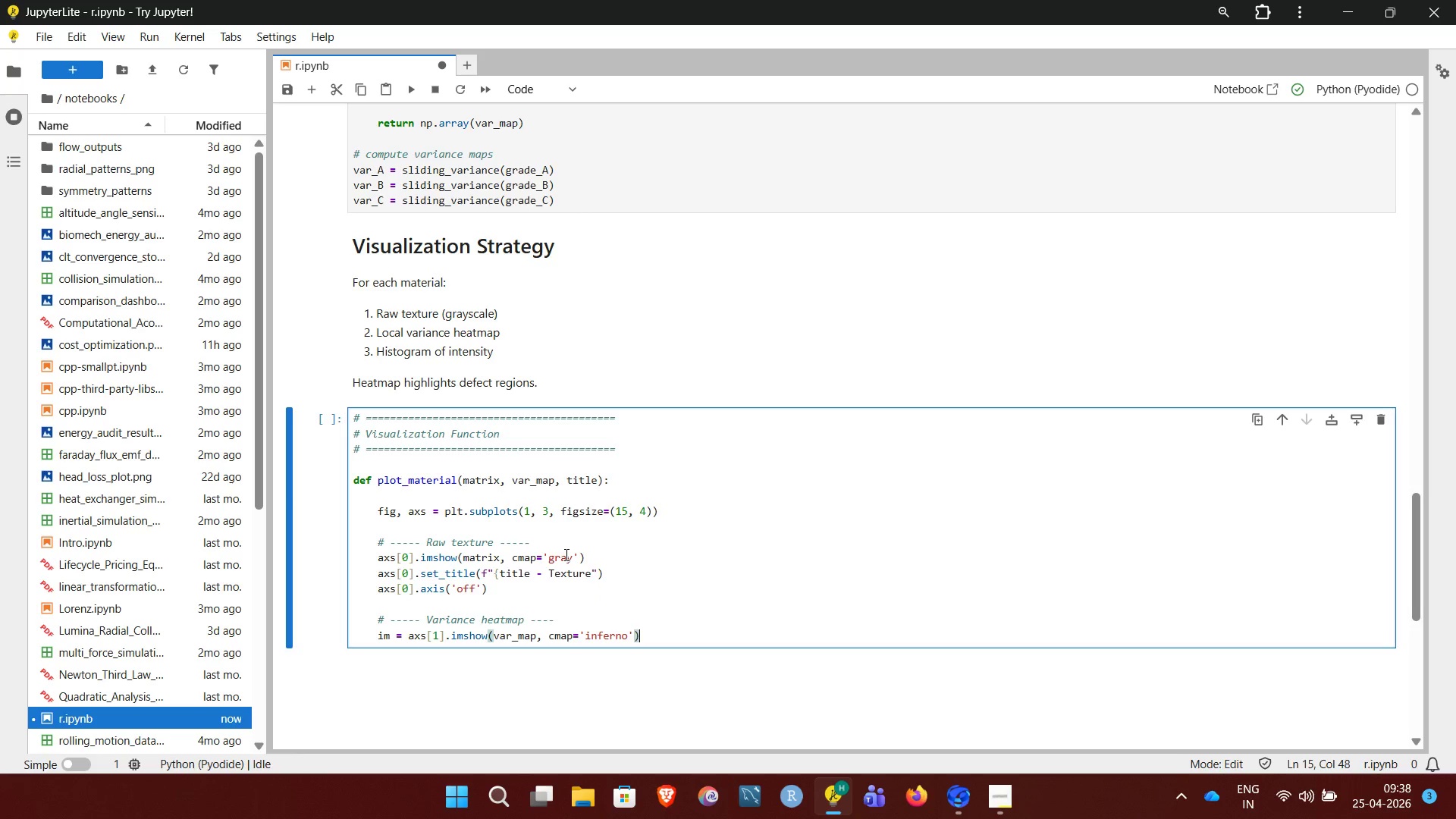 
 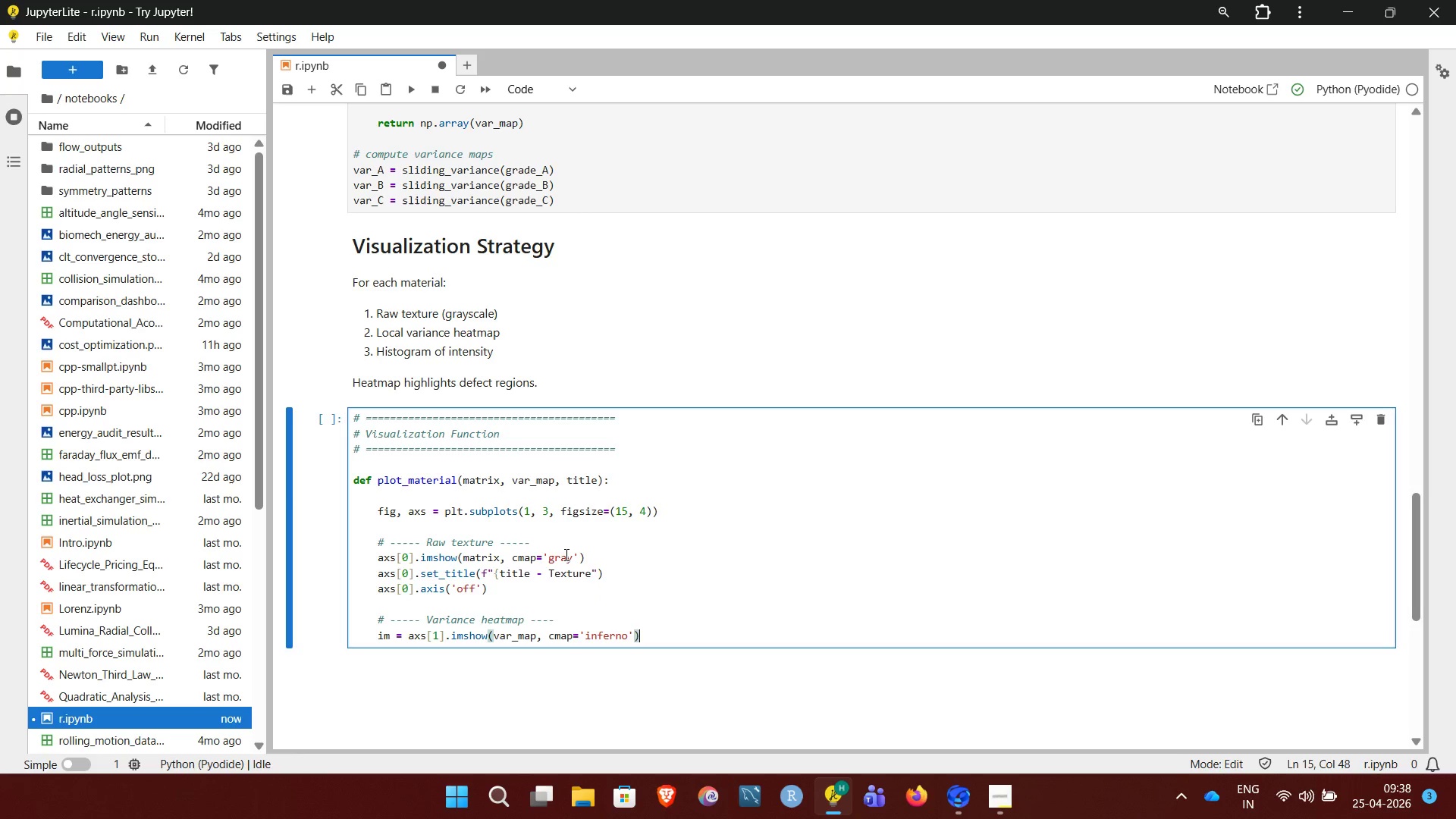 
key(Enter)
 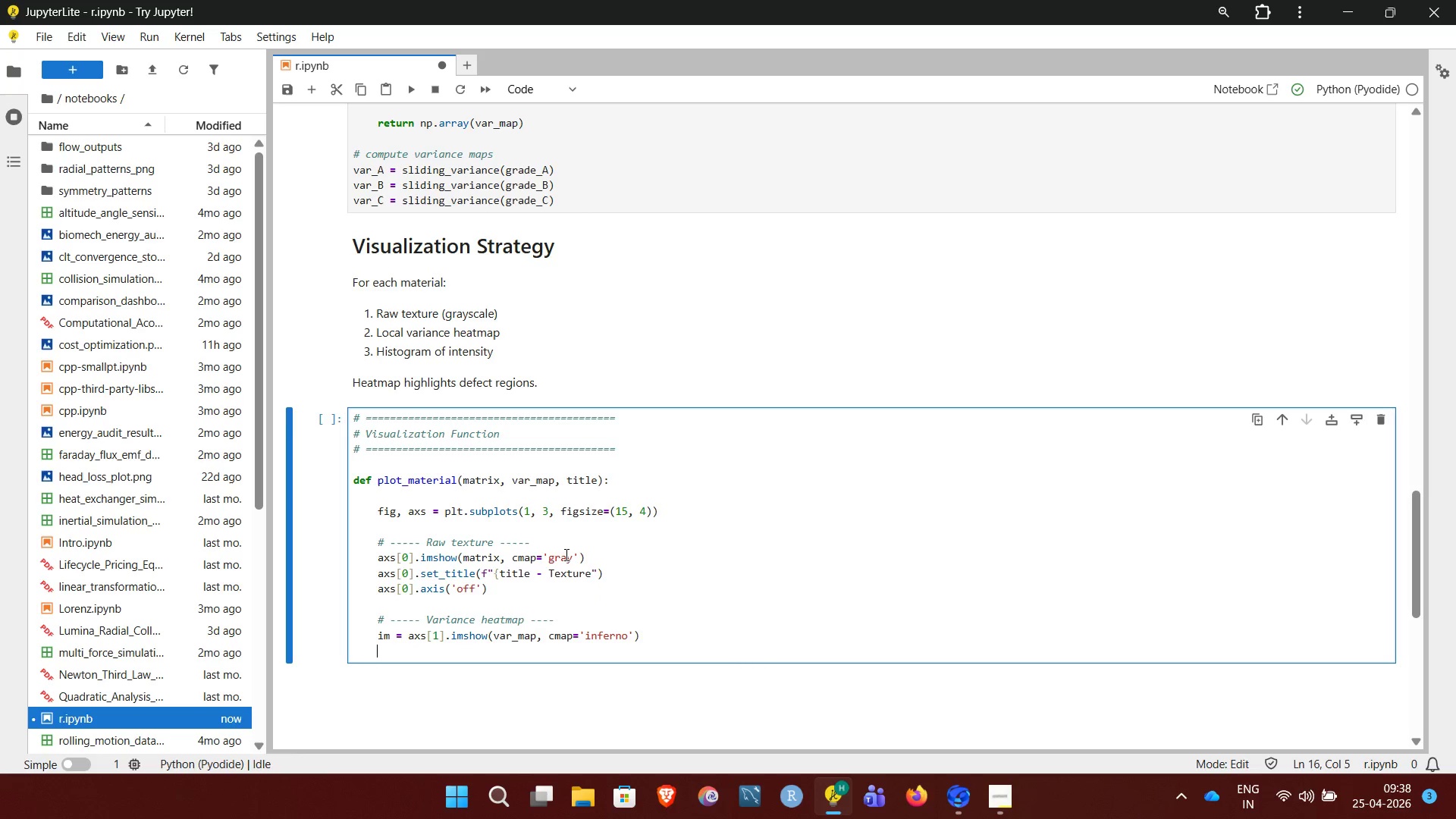 
type(axs[1].set_title(f"{title} - Local N)
key(Backspace)
type(Variance"))
 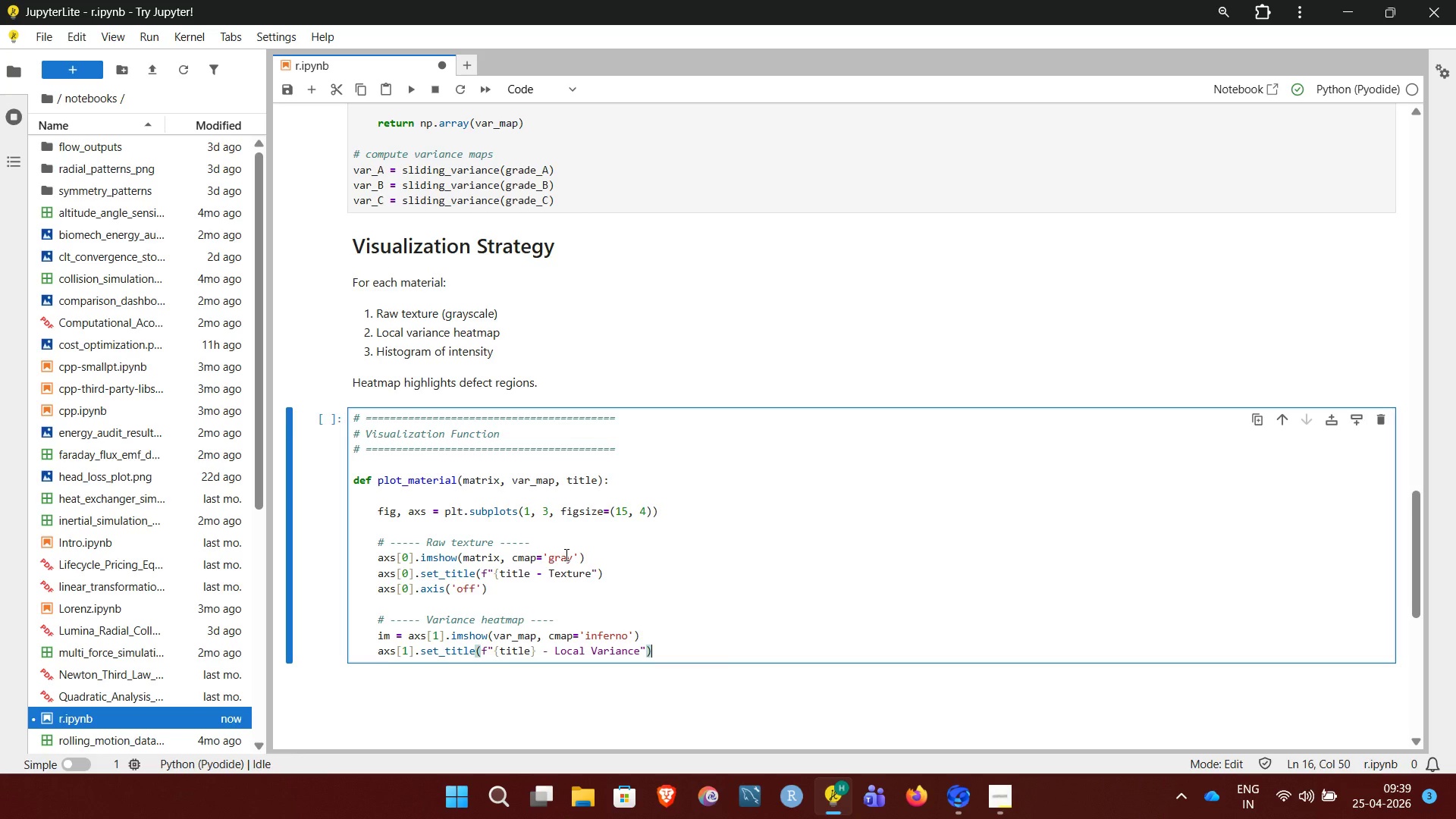 
key(Enter)
 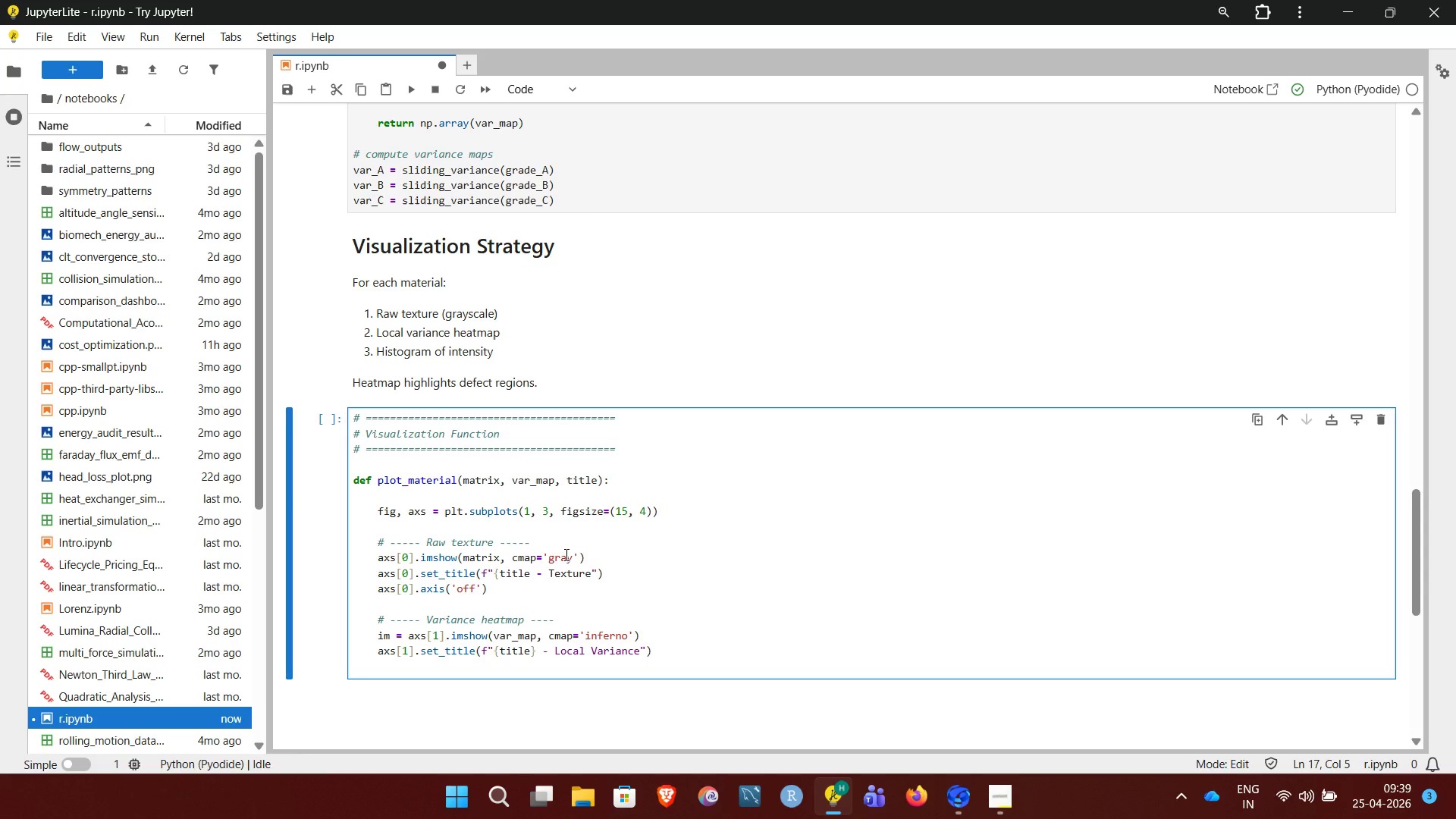 
type(axs[1].axis('off'))
 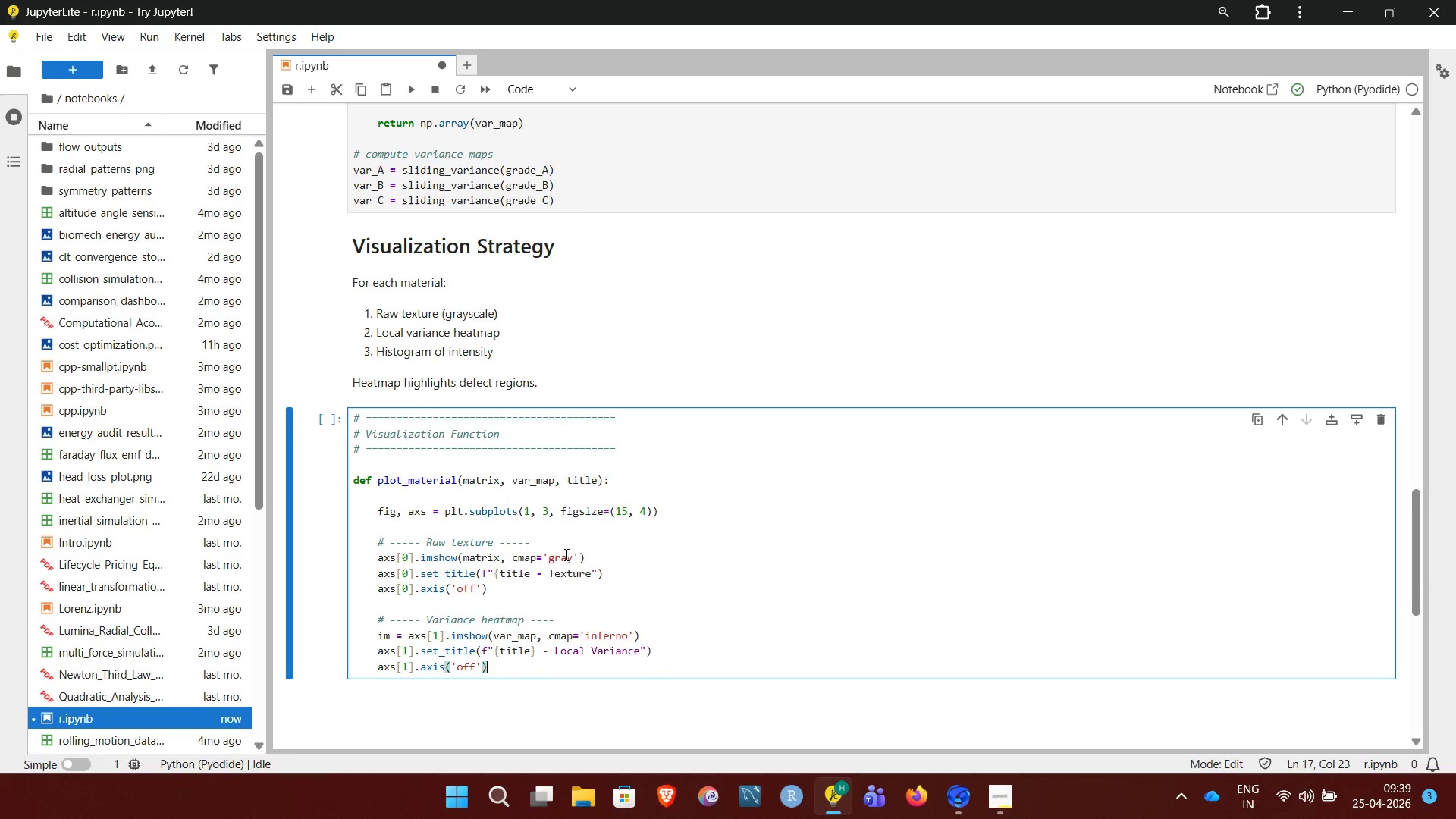 
wait(11.84)
 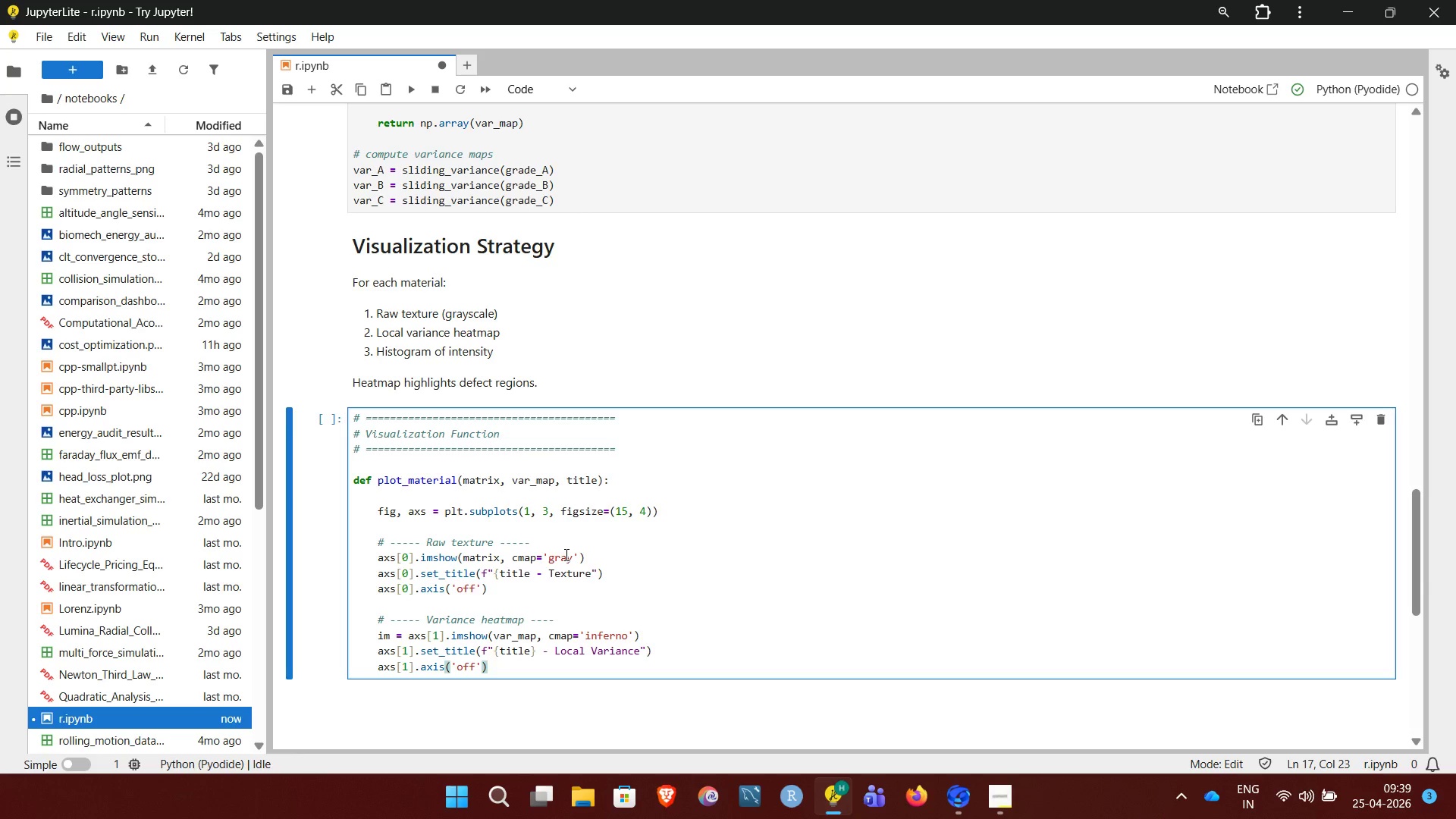 
key(Shift+ShiftRight)
 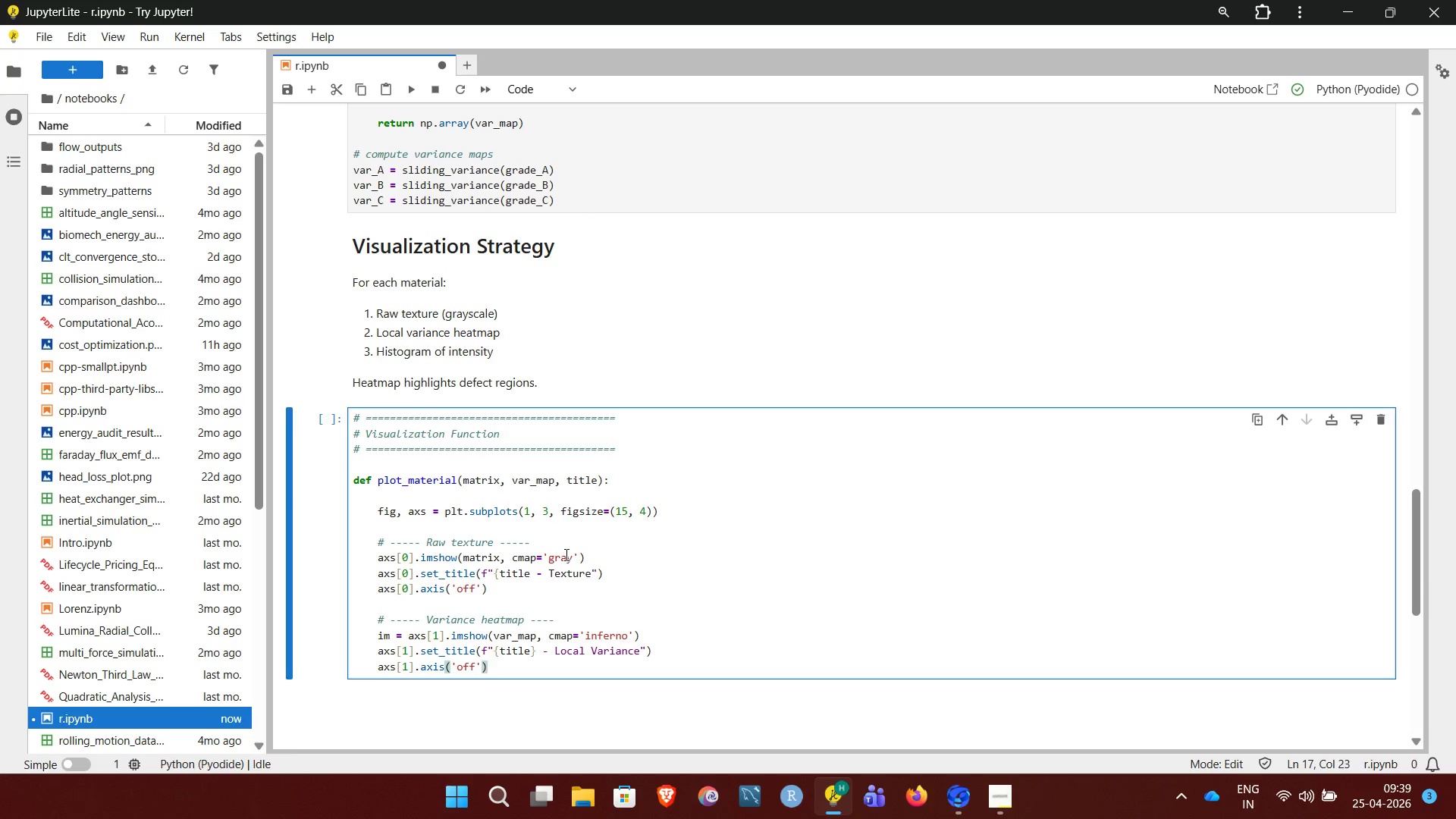 
key(Enter)
 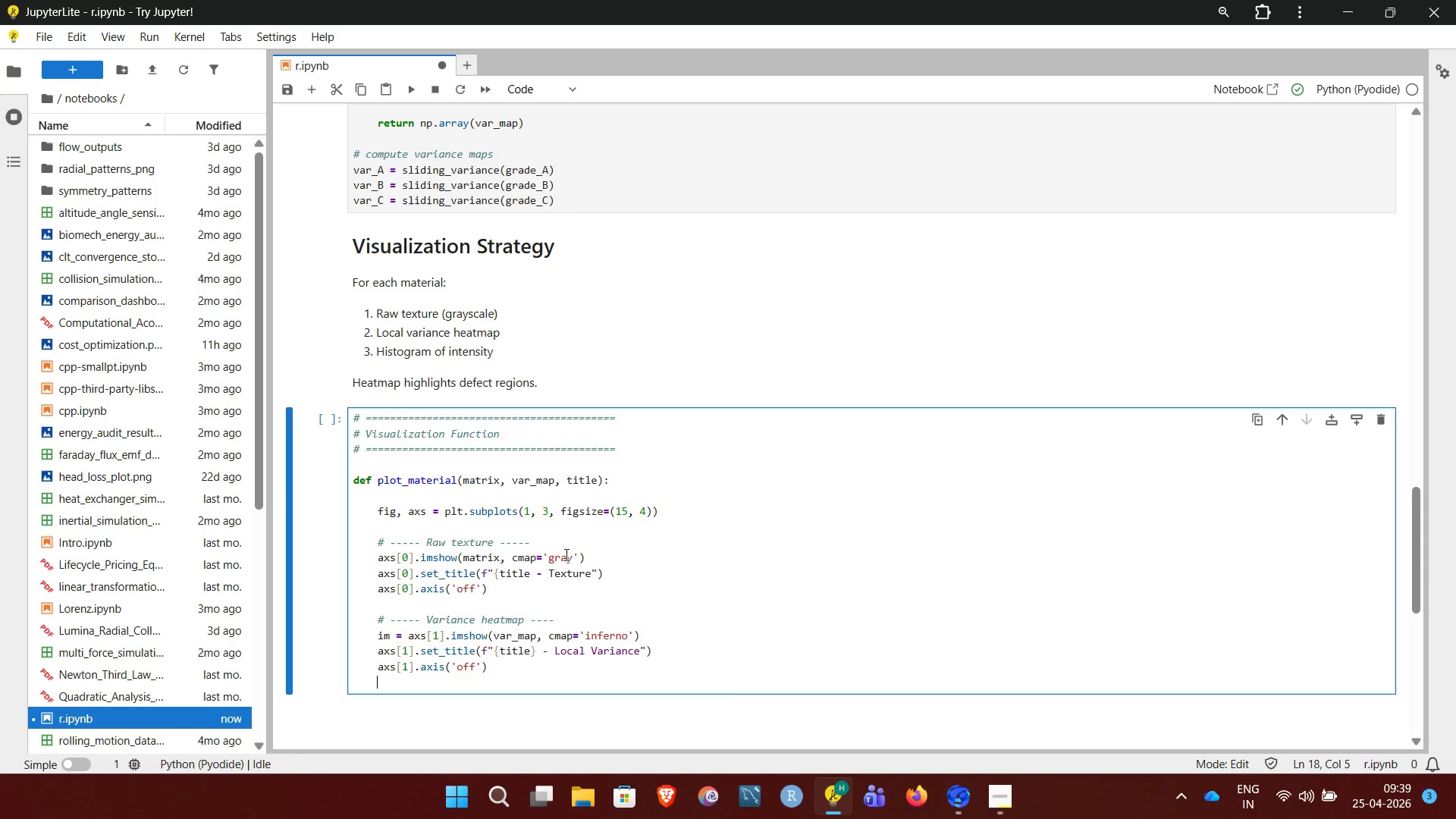 
key(Enter)
 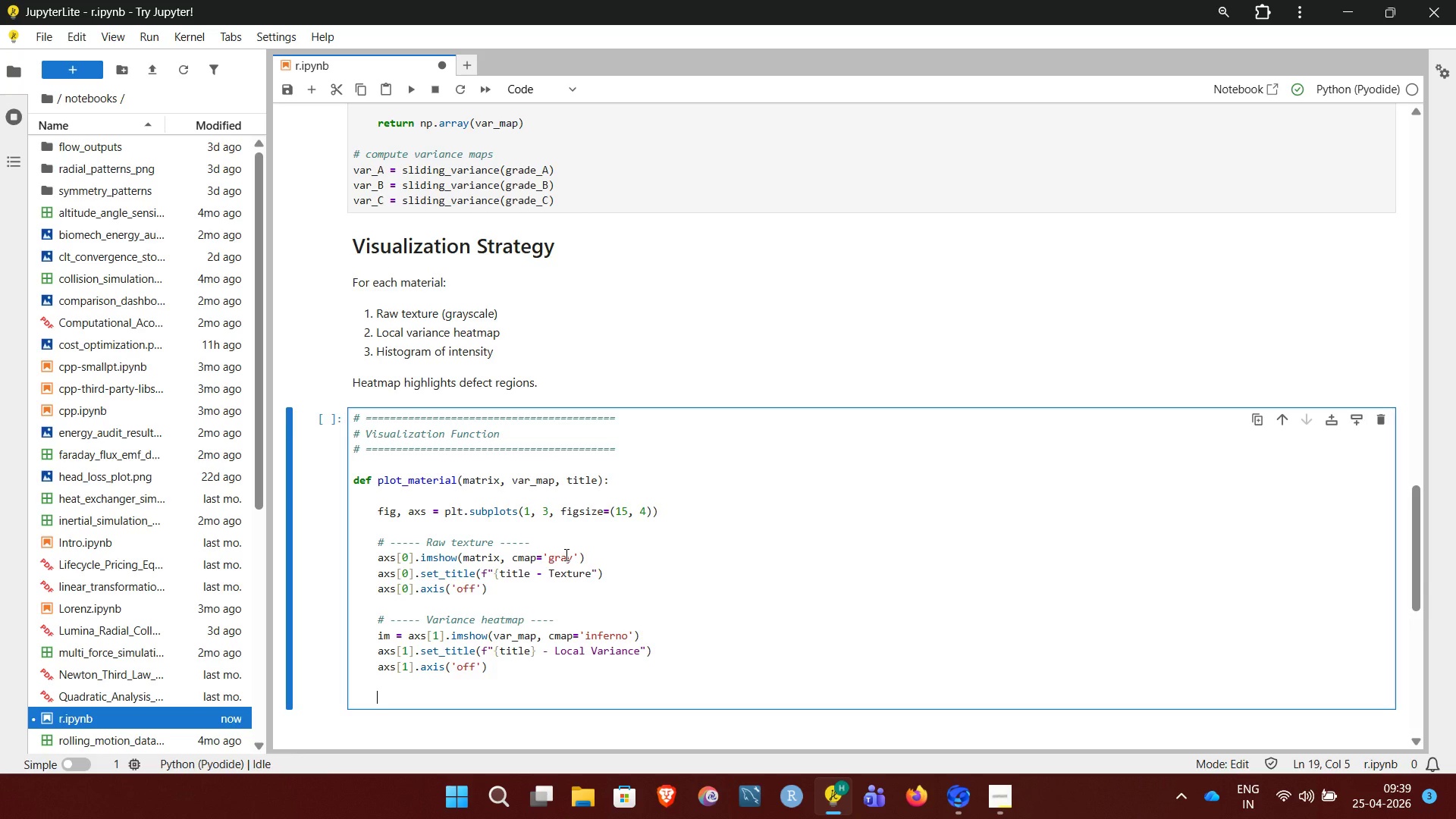 
type(# colorbar )
key(Backspace)
 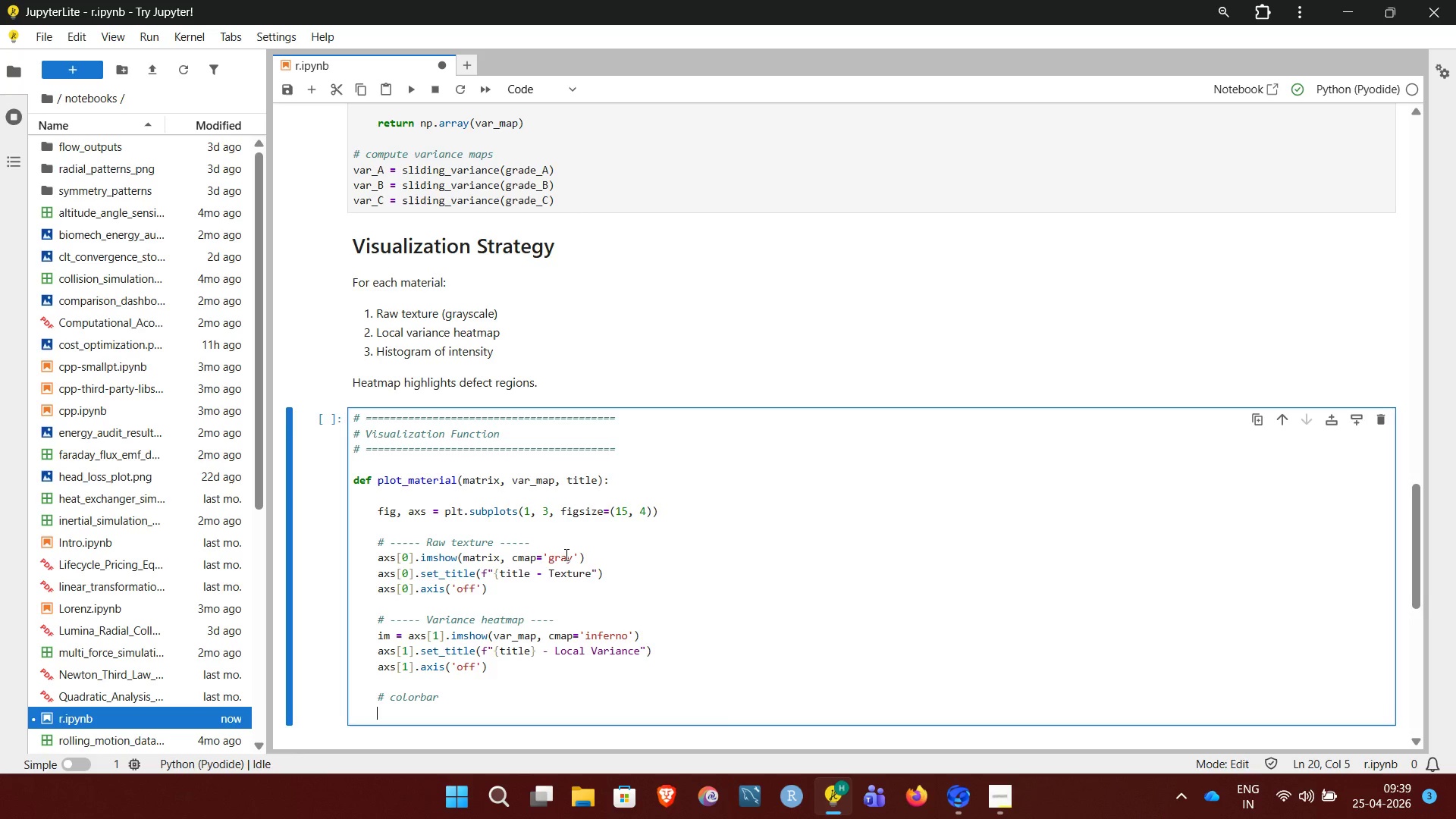 
 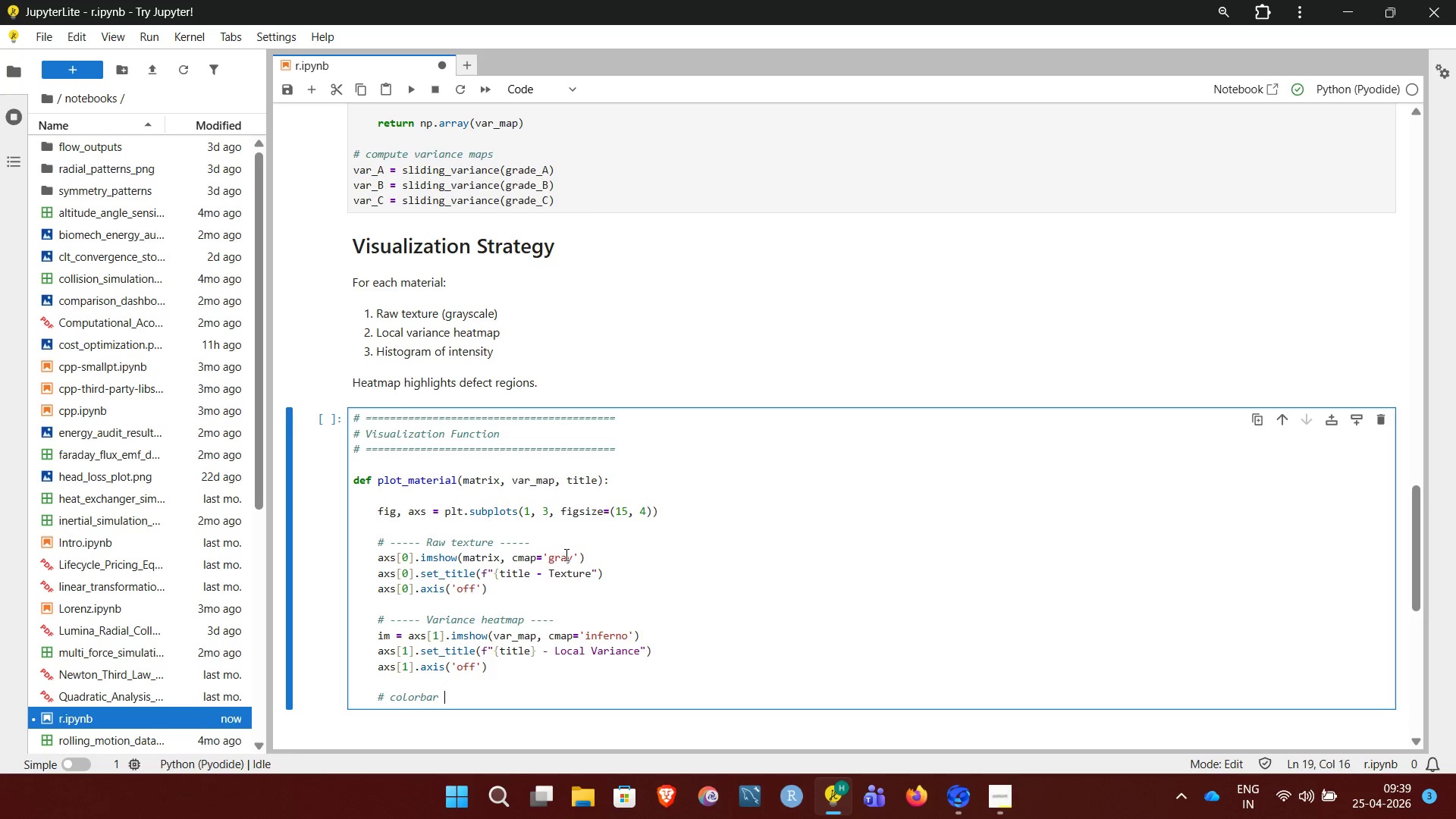 
key(Enter)
 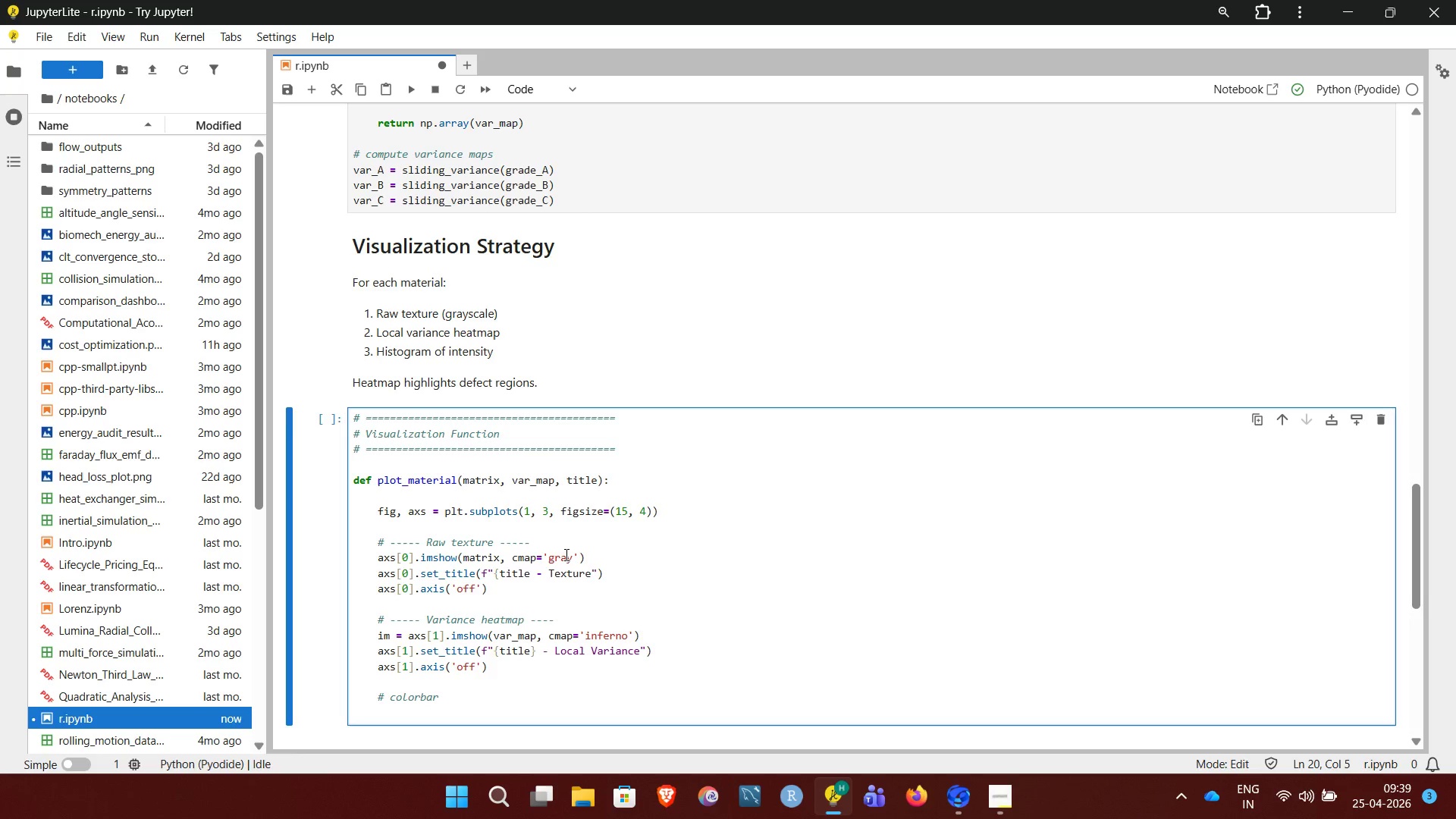 
type(fig.colorbar(im, ax=axe)
key(Backspace)
type(s[1], fraction=0.046))
 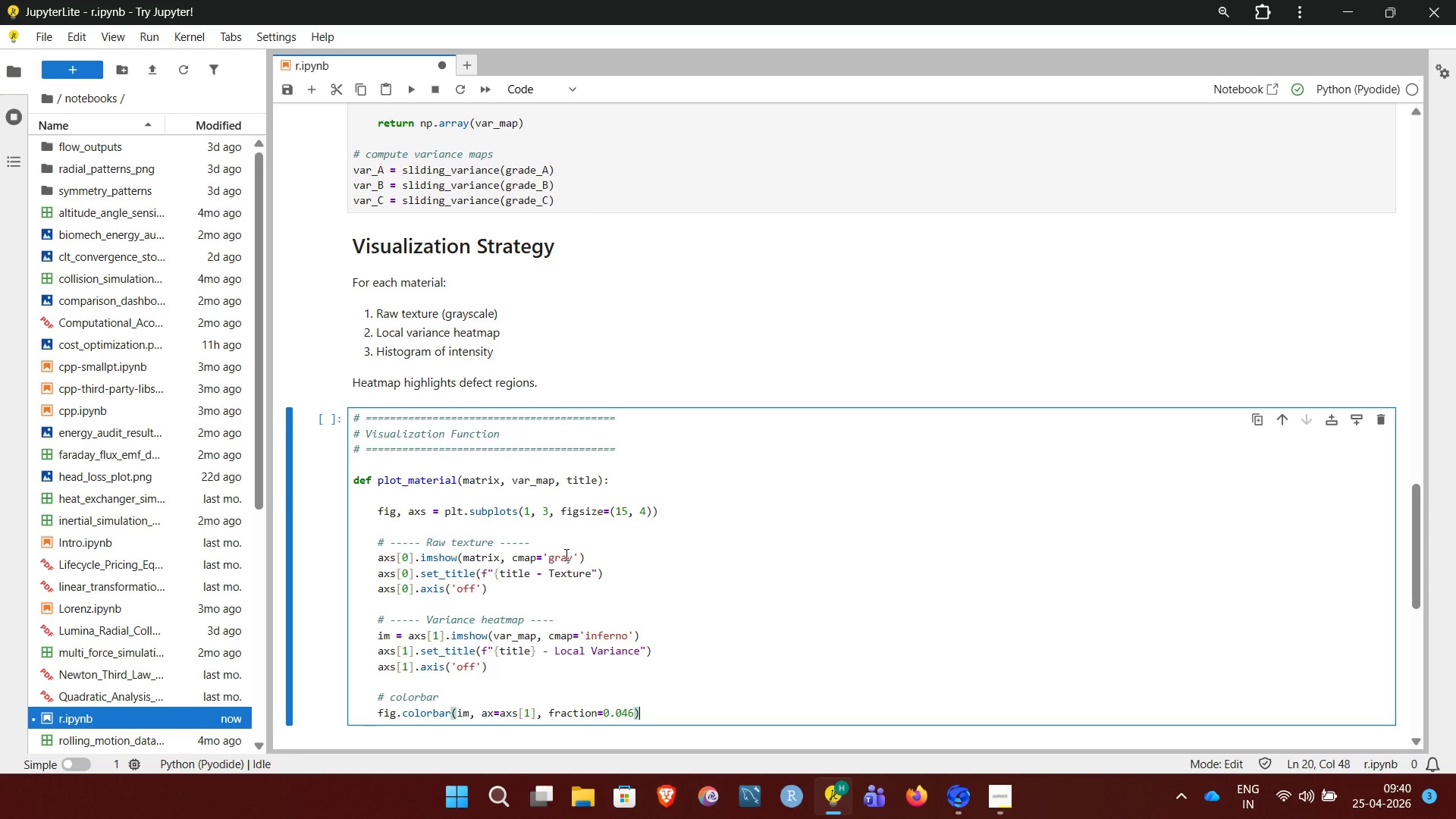 
key(Enter)
 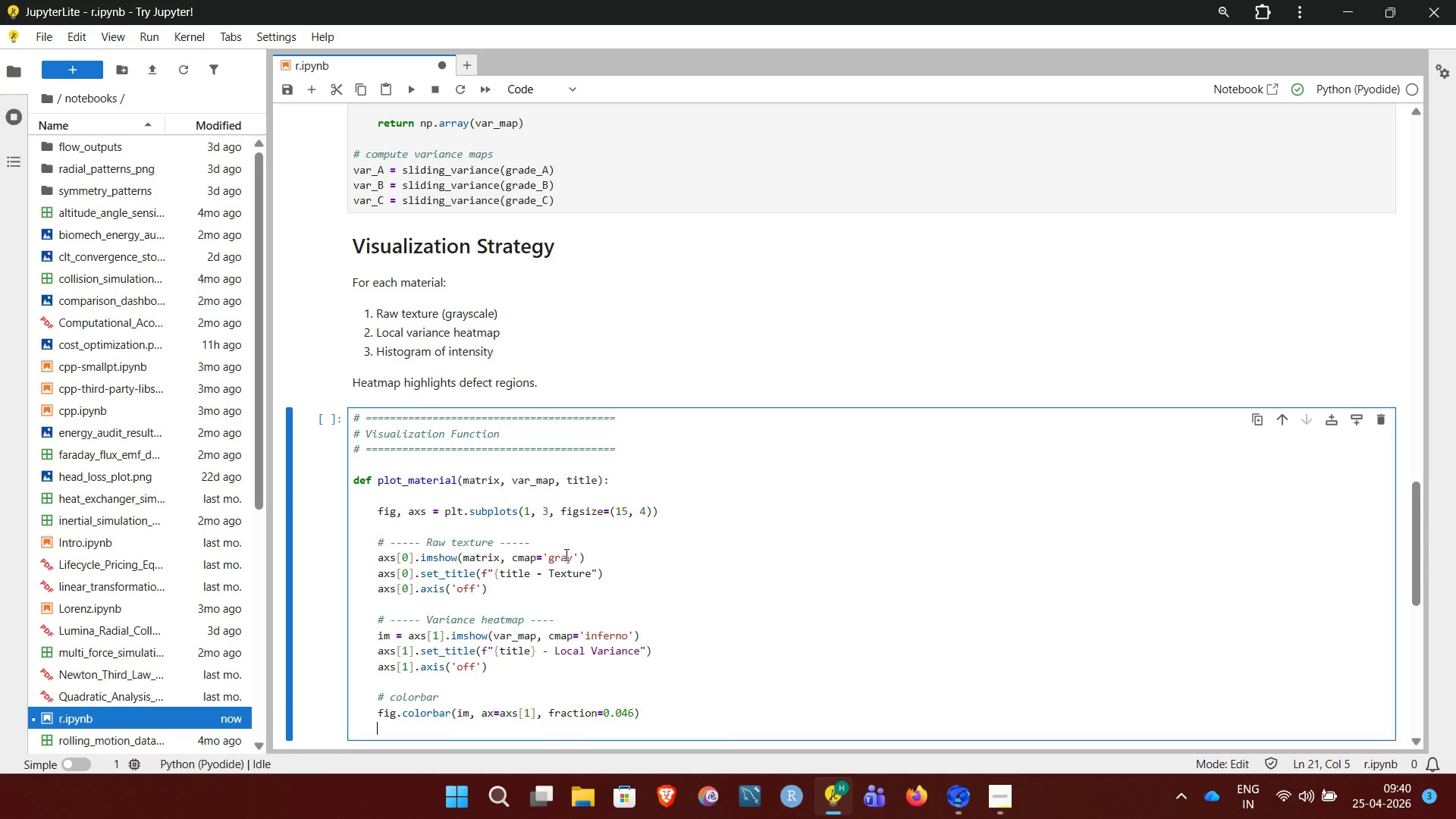 
key(Enter)
 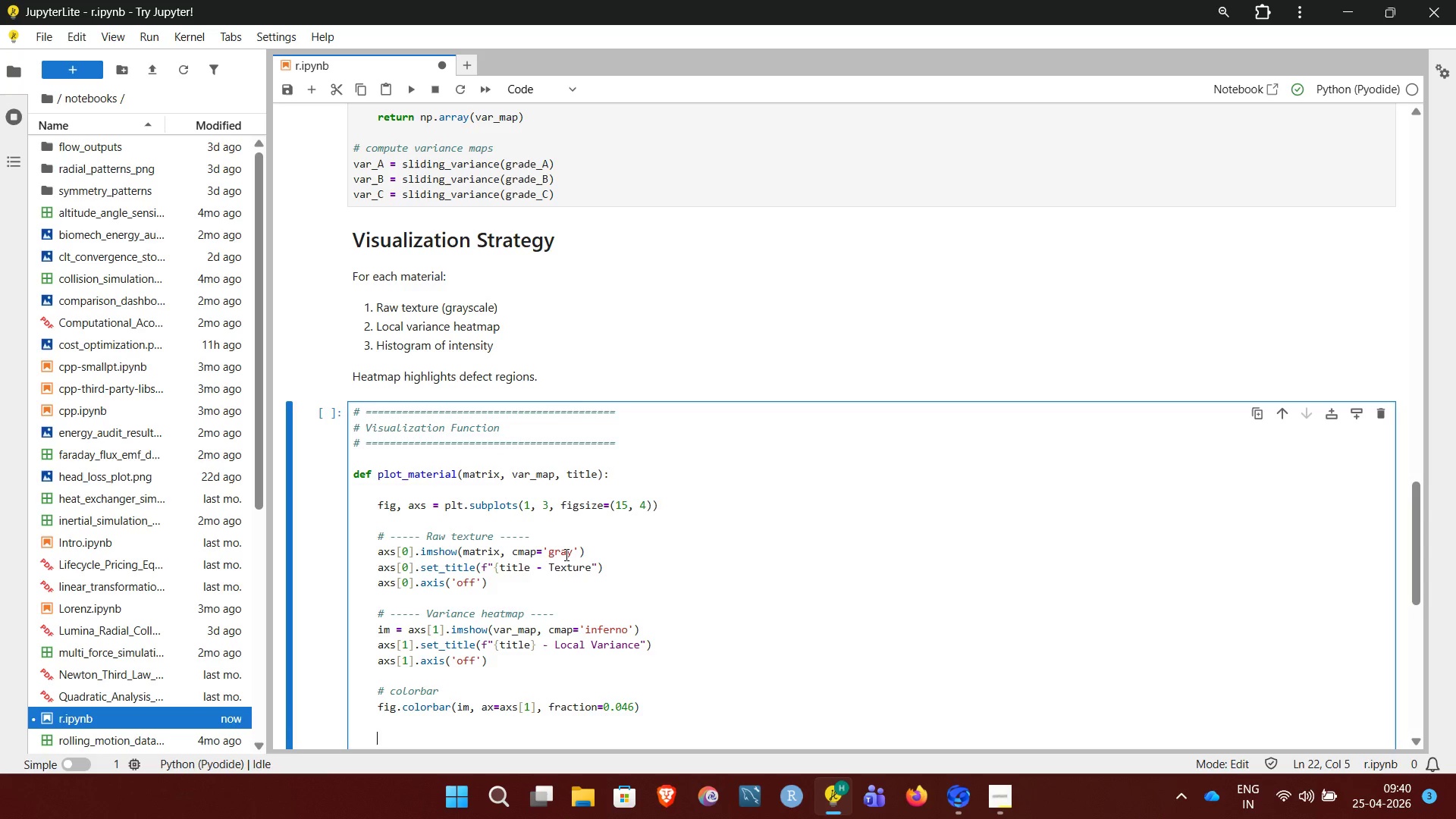 
type(# ---Histogram ---)
key(Backspace)
key(Backspace)
key(Backspace)
key(Backspace)
type(---)
 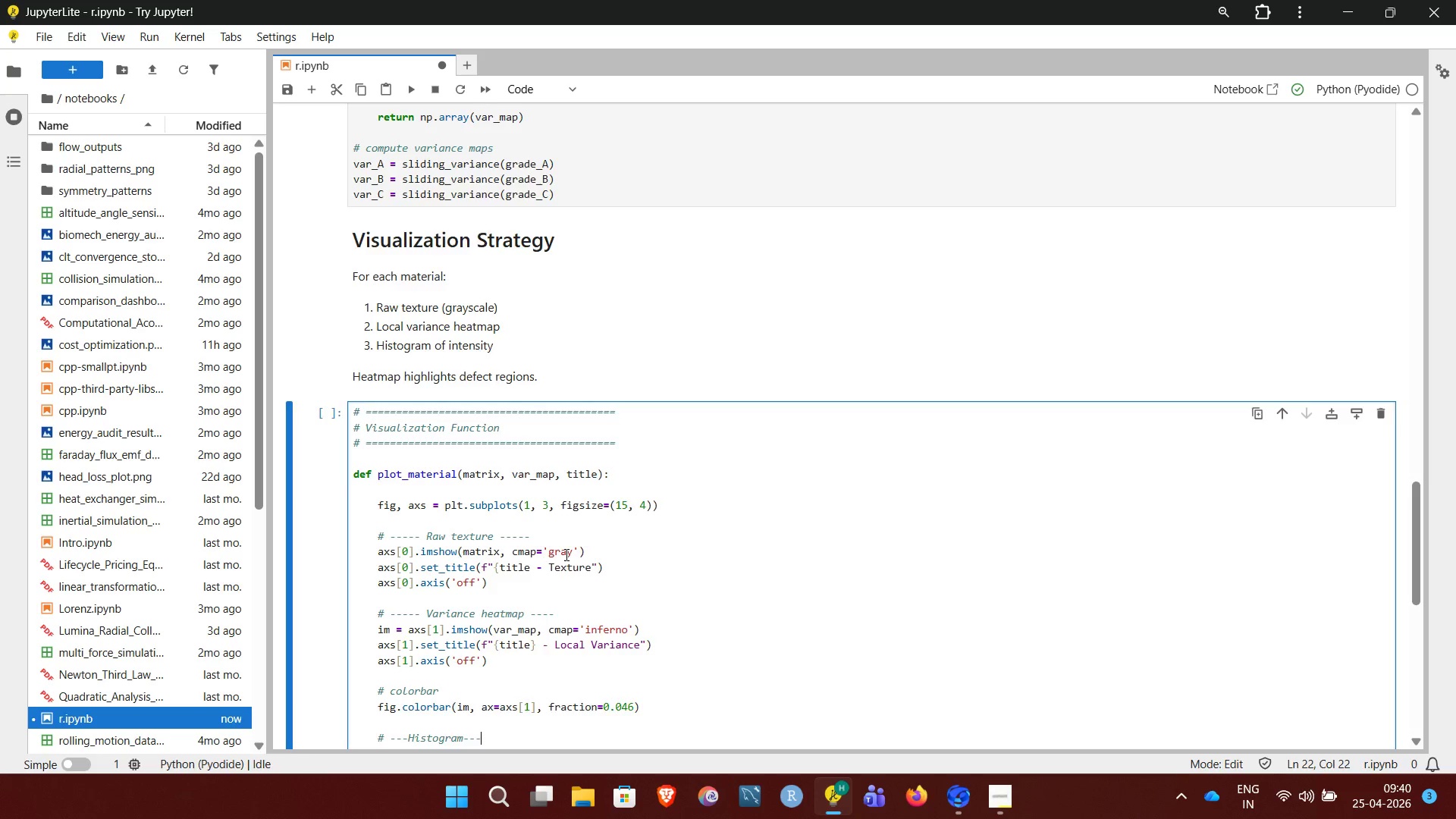 
key(Enter)
 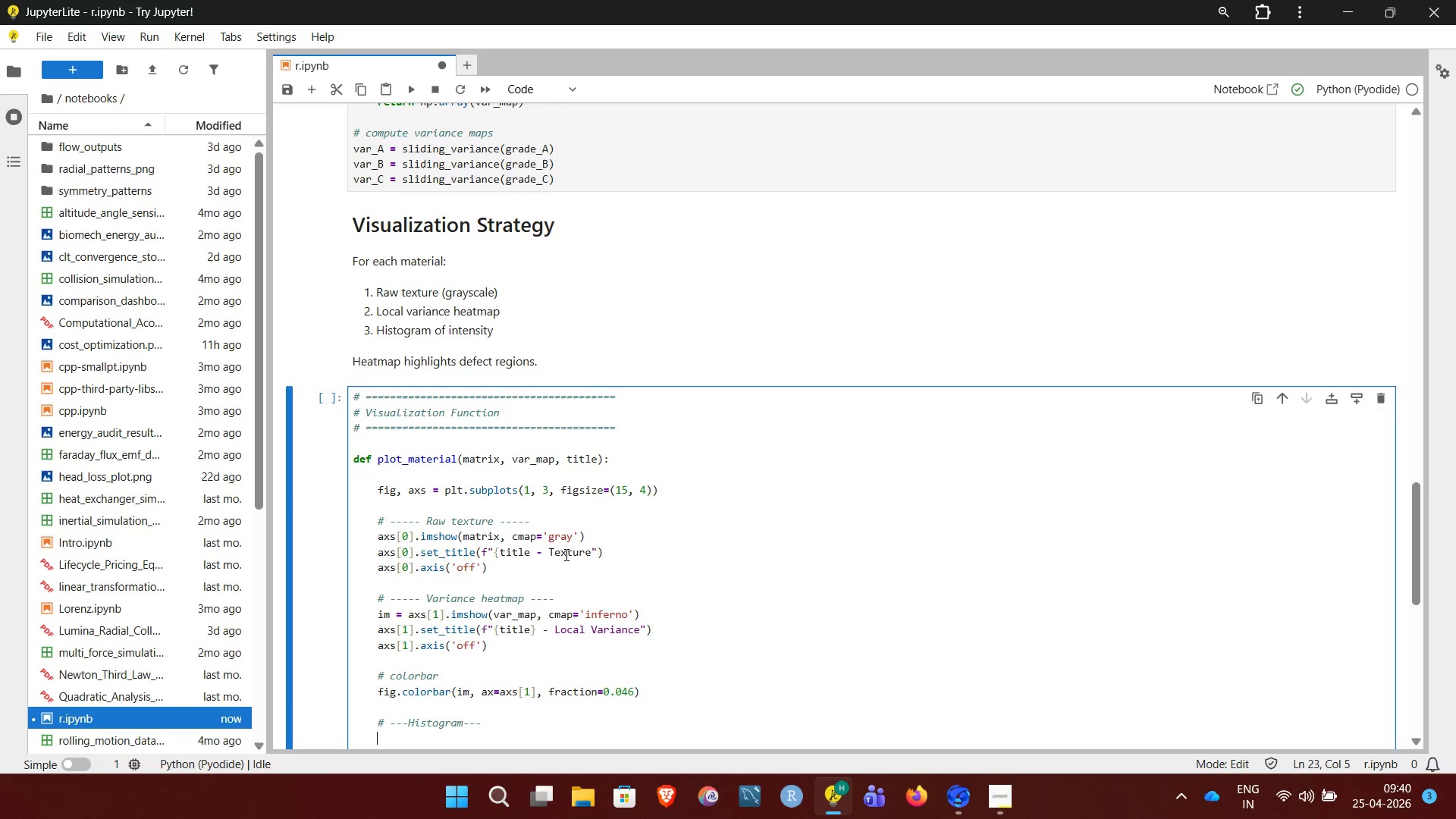 
type(axs[2].hist(matrix.flatten(), bins=50))
 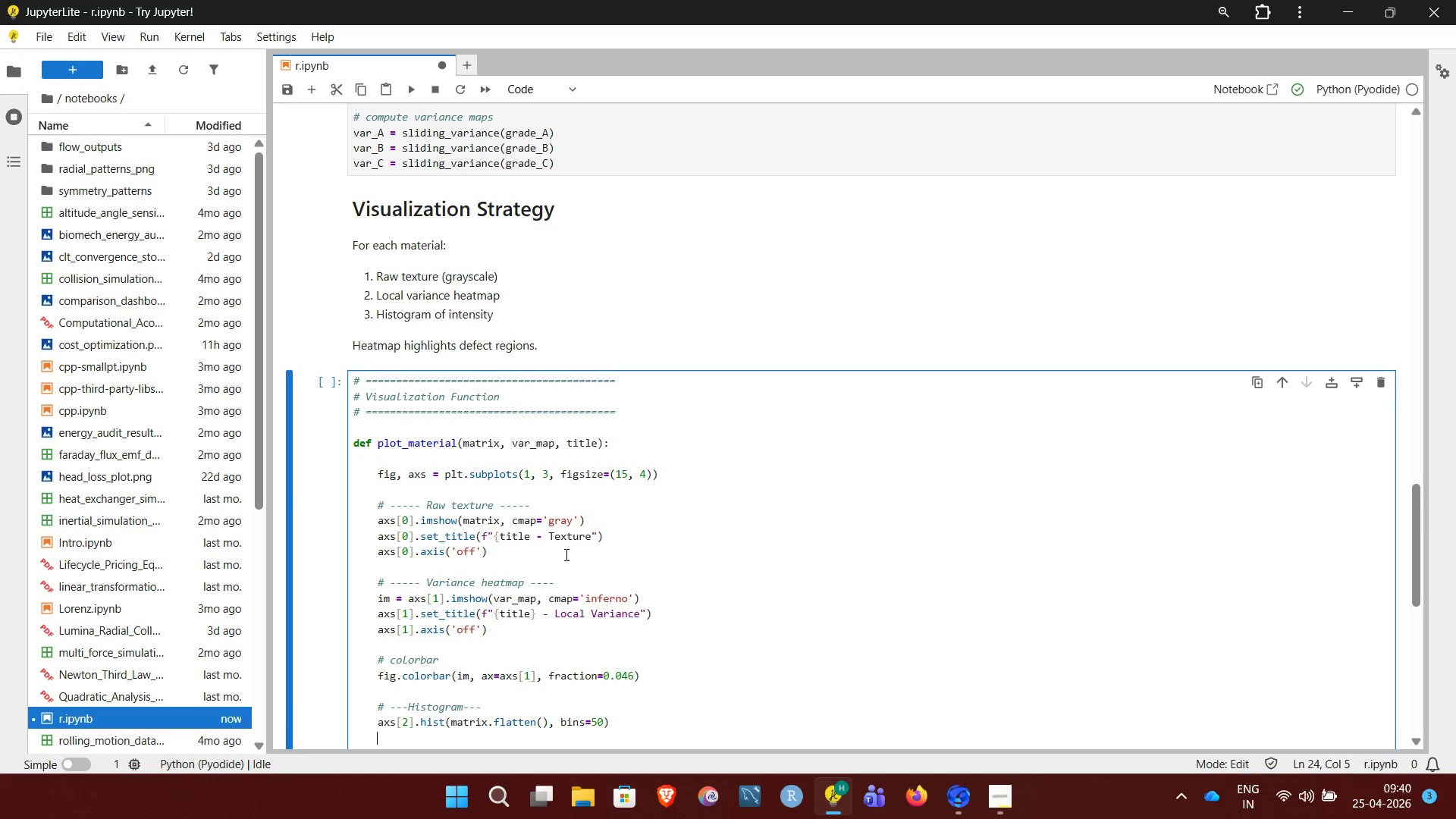 
 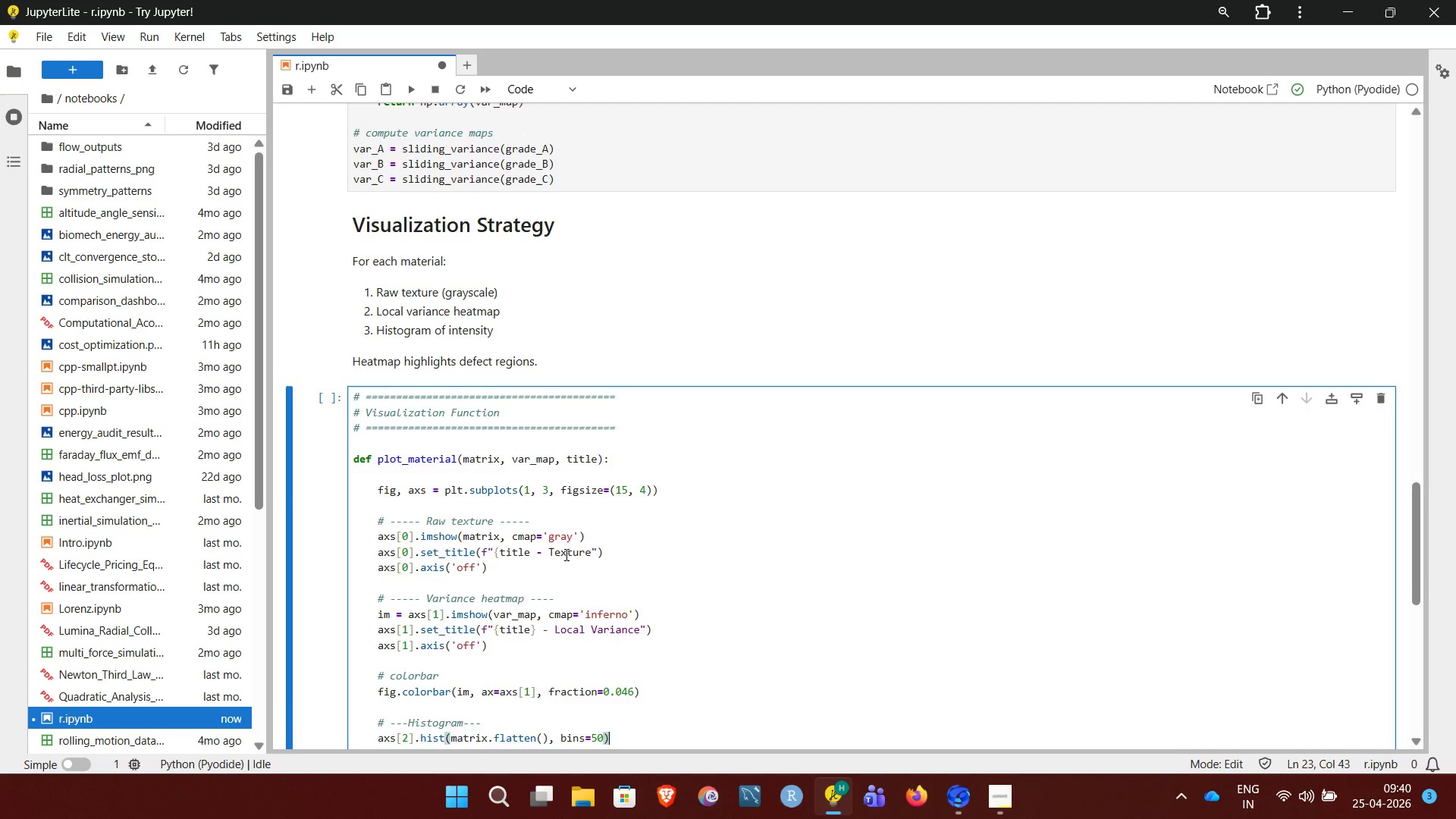 
key(Enter)
 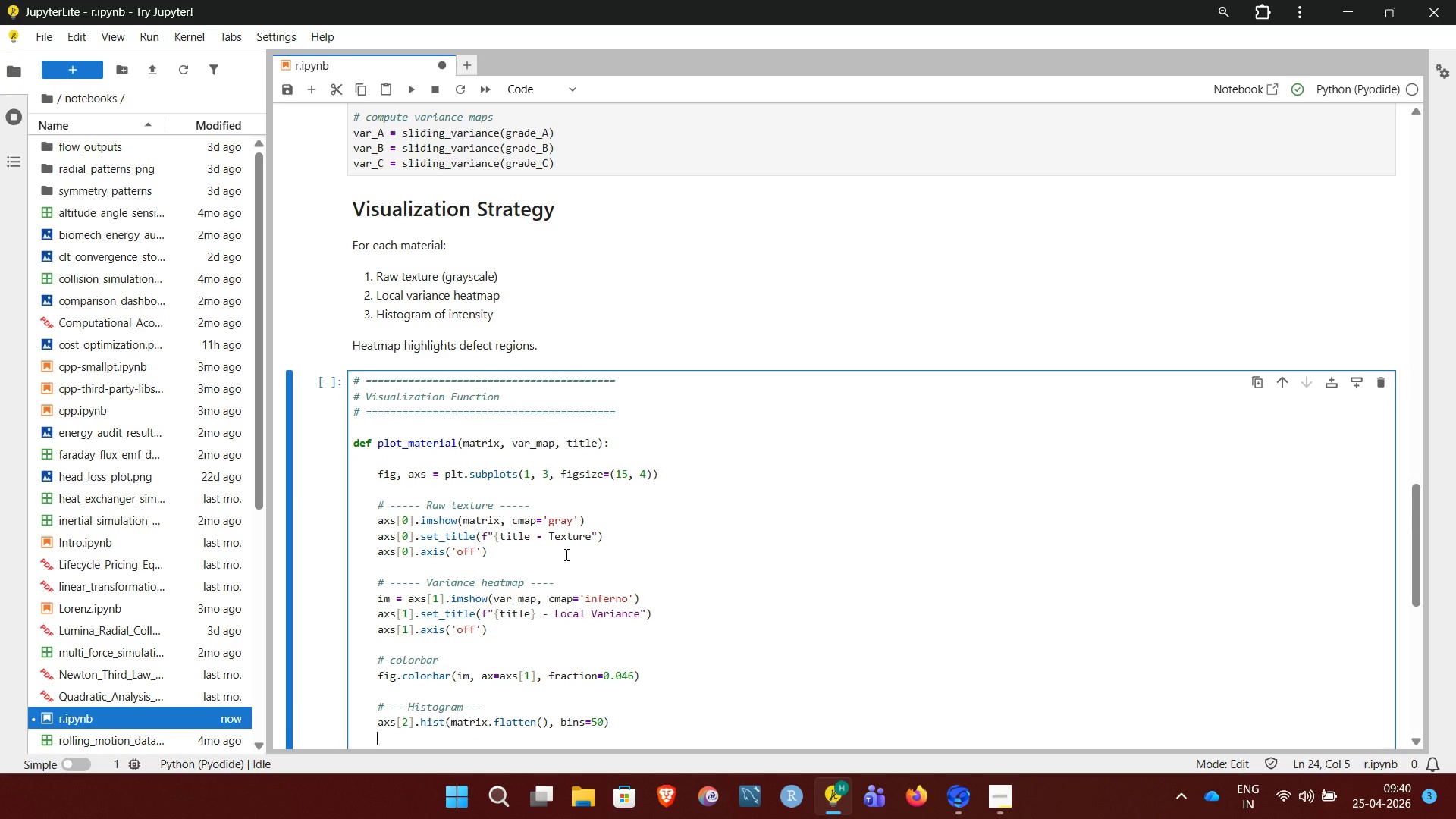 
type(axs[2].set_tt)
key(Backspace)
type(itle(f"{title} - Intensity Distrin)
key(Backspace)
type(bution"))
 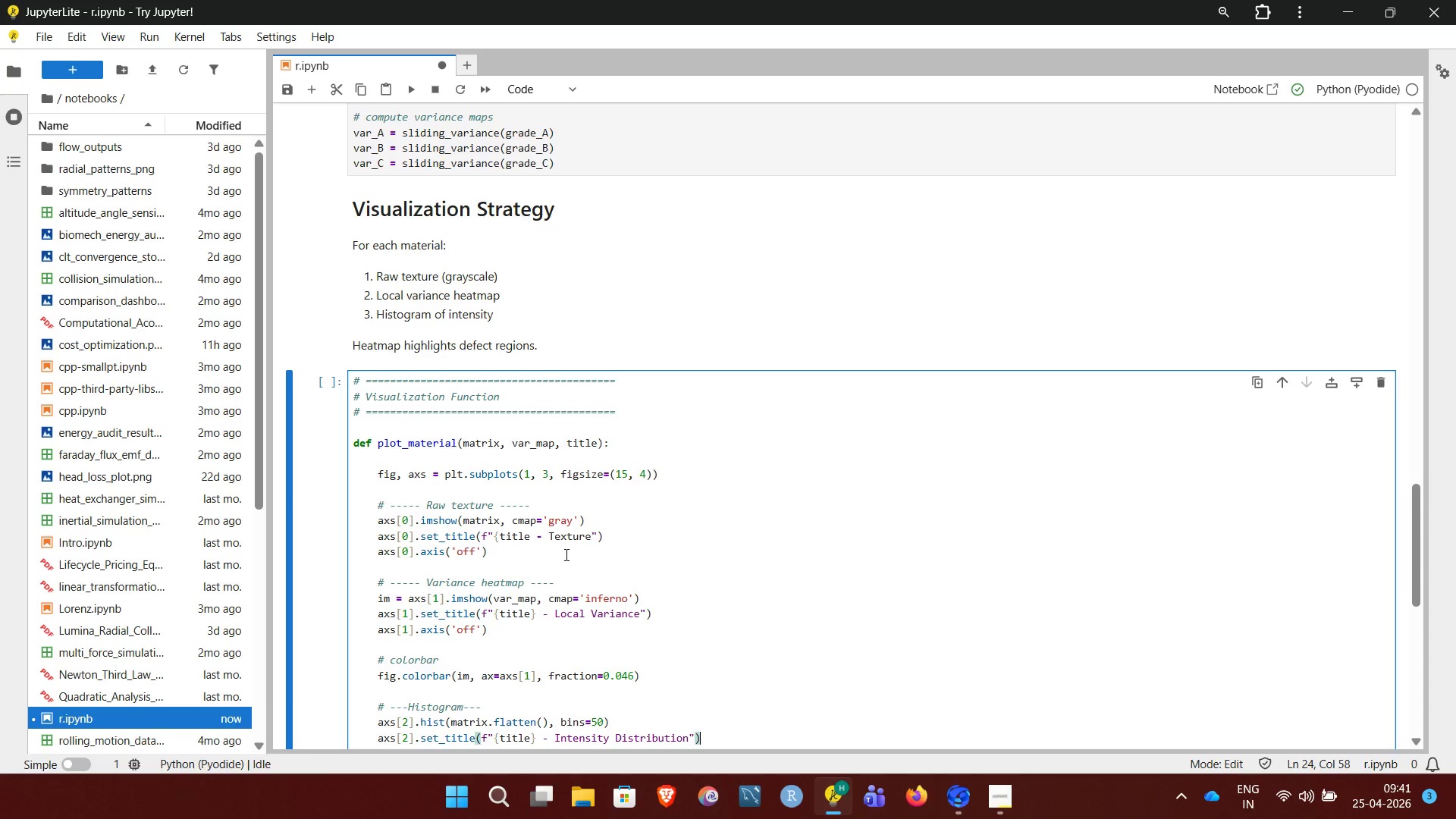 
key(Enter)
 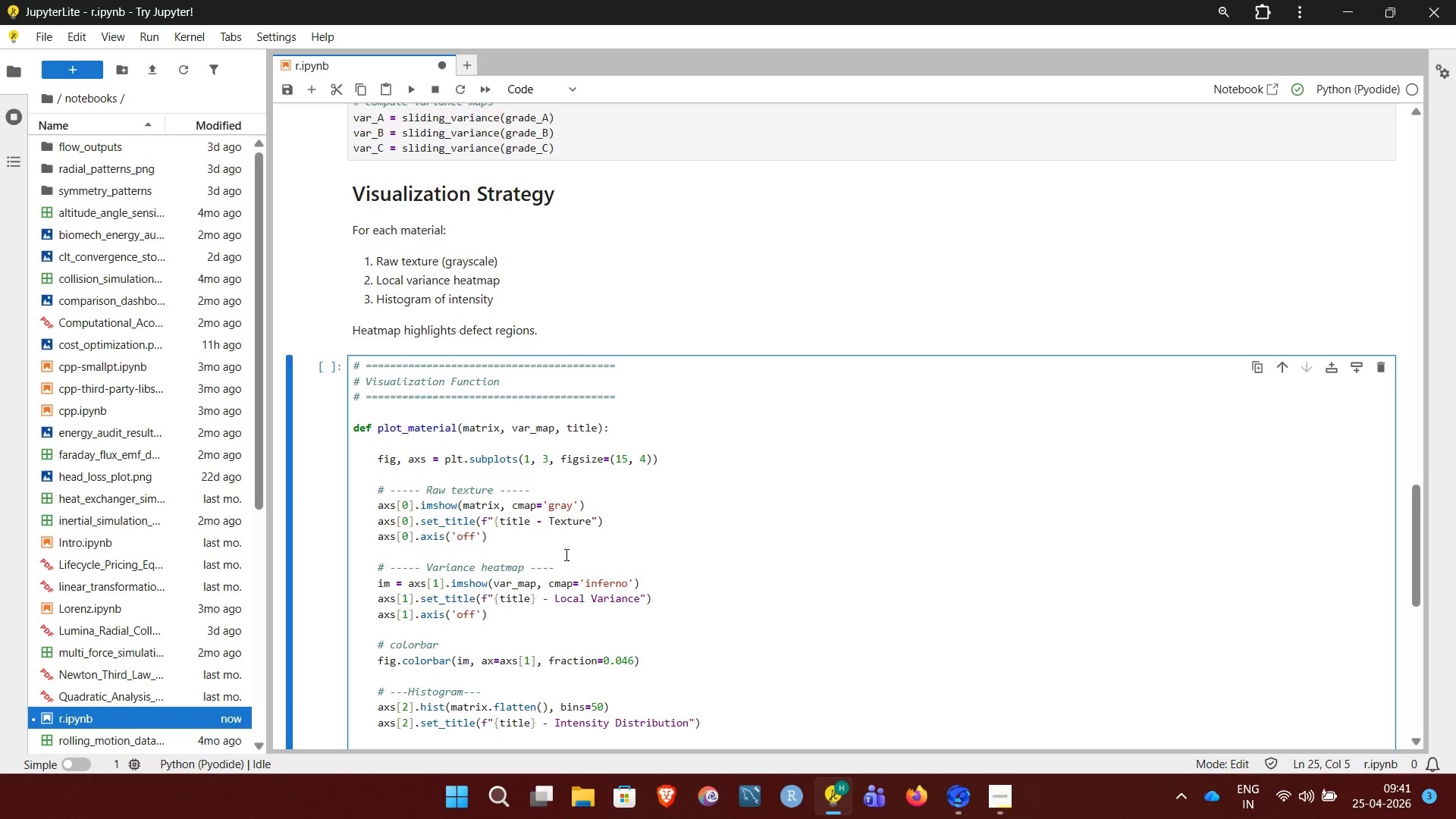 
key(Enter)
 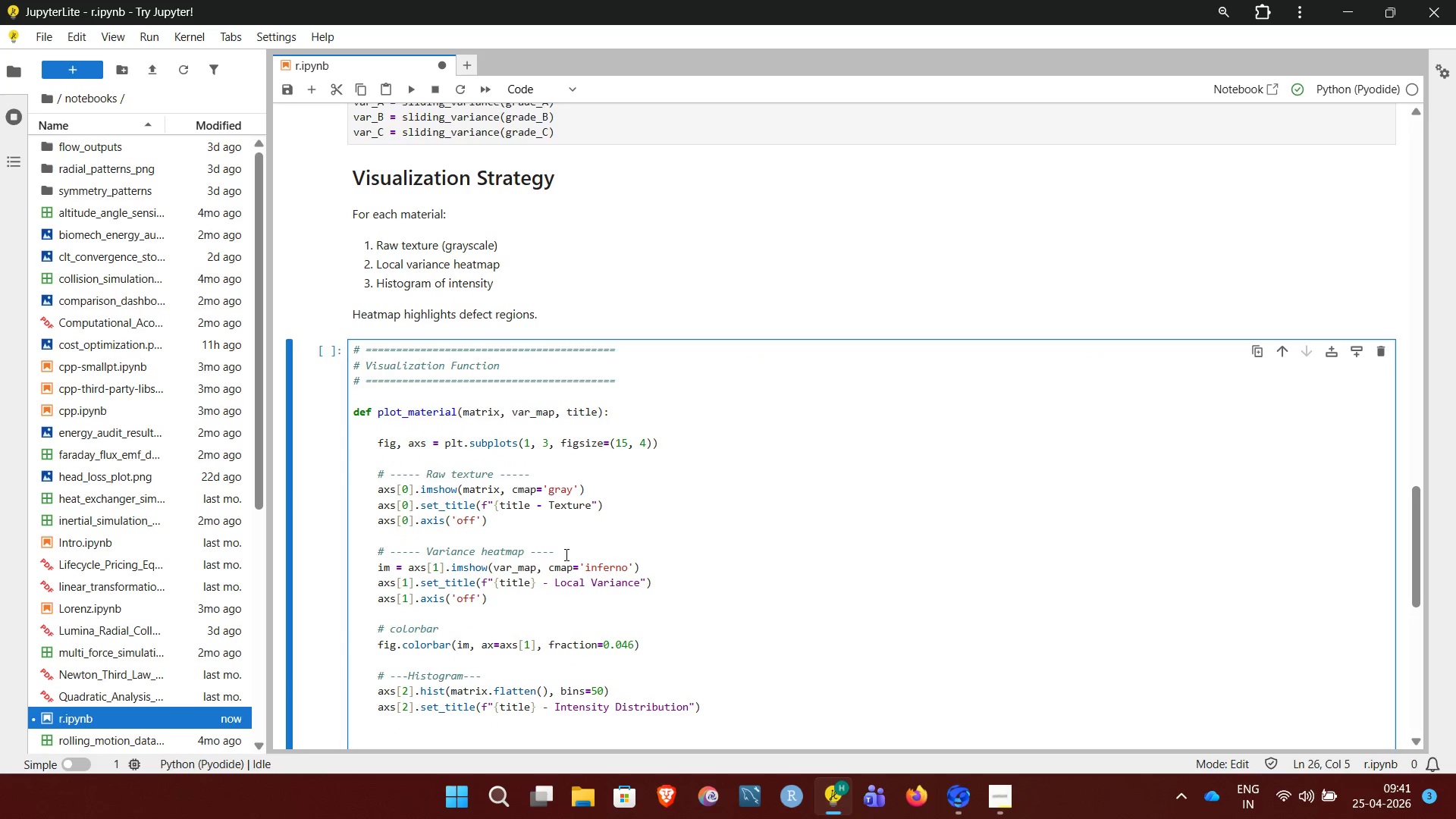 
type(plt.tight_layout())
 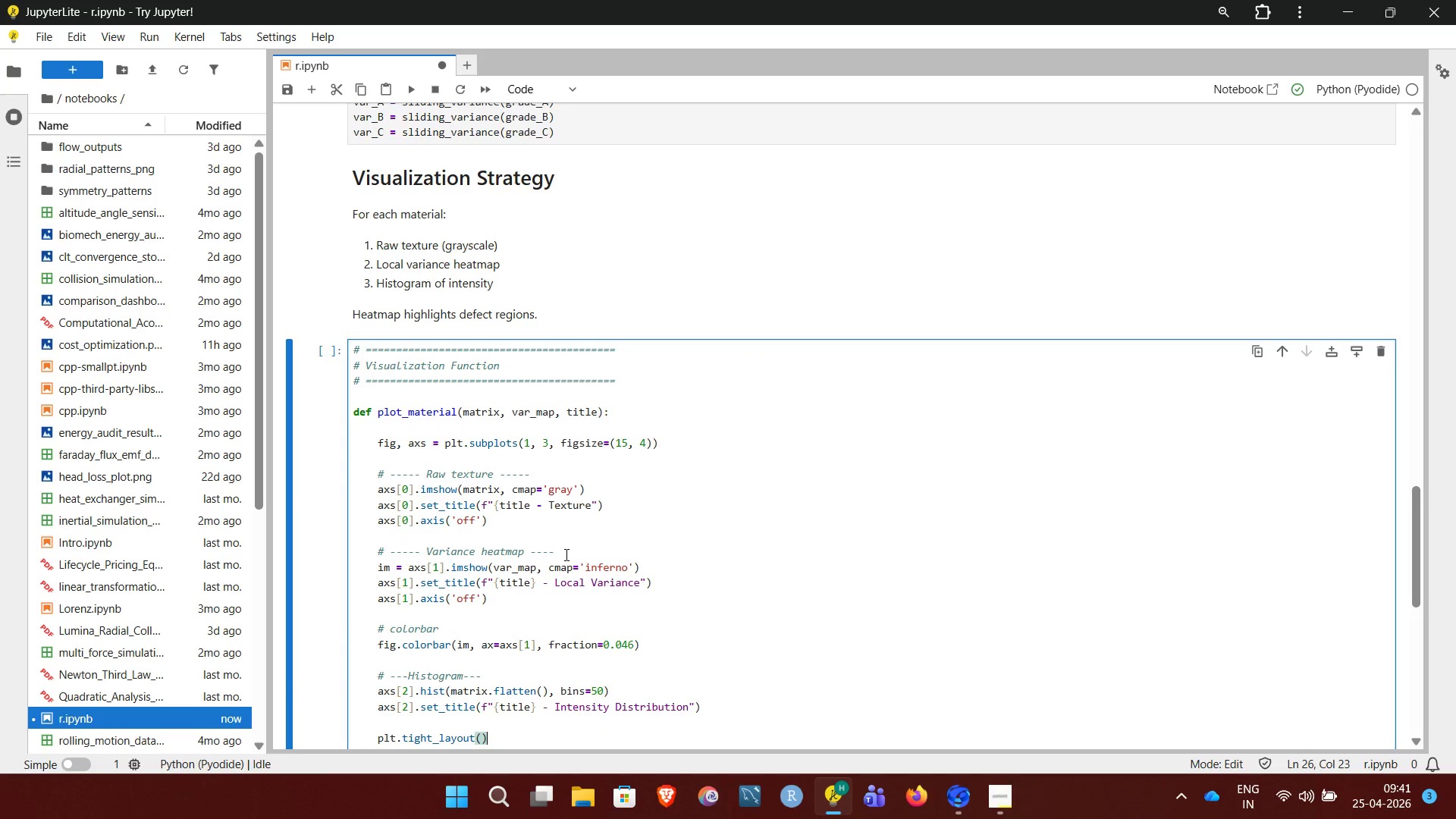 
key(Enter)
 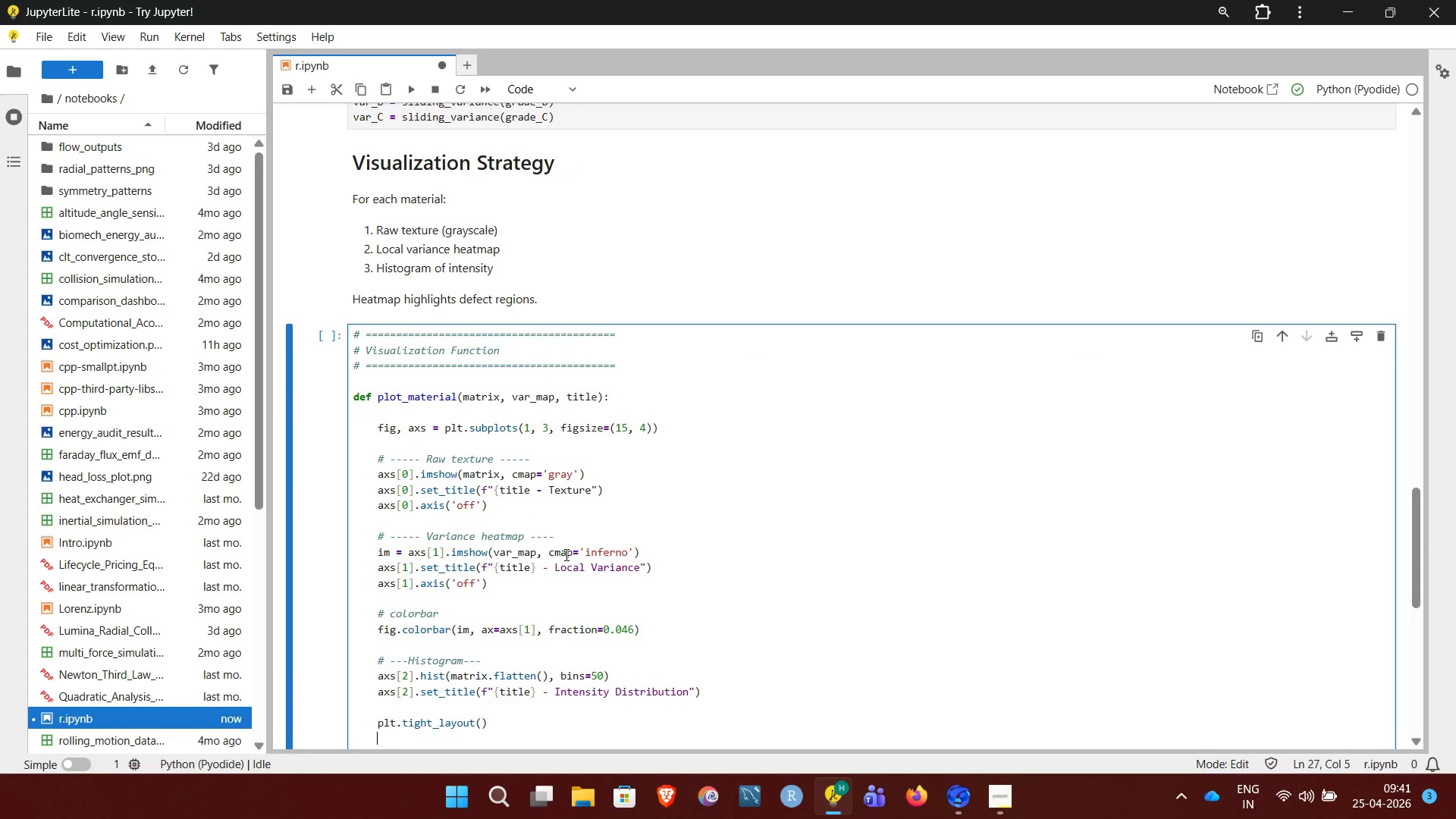 
type(plt.show())
 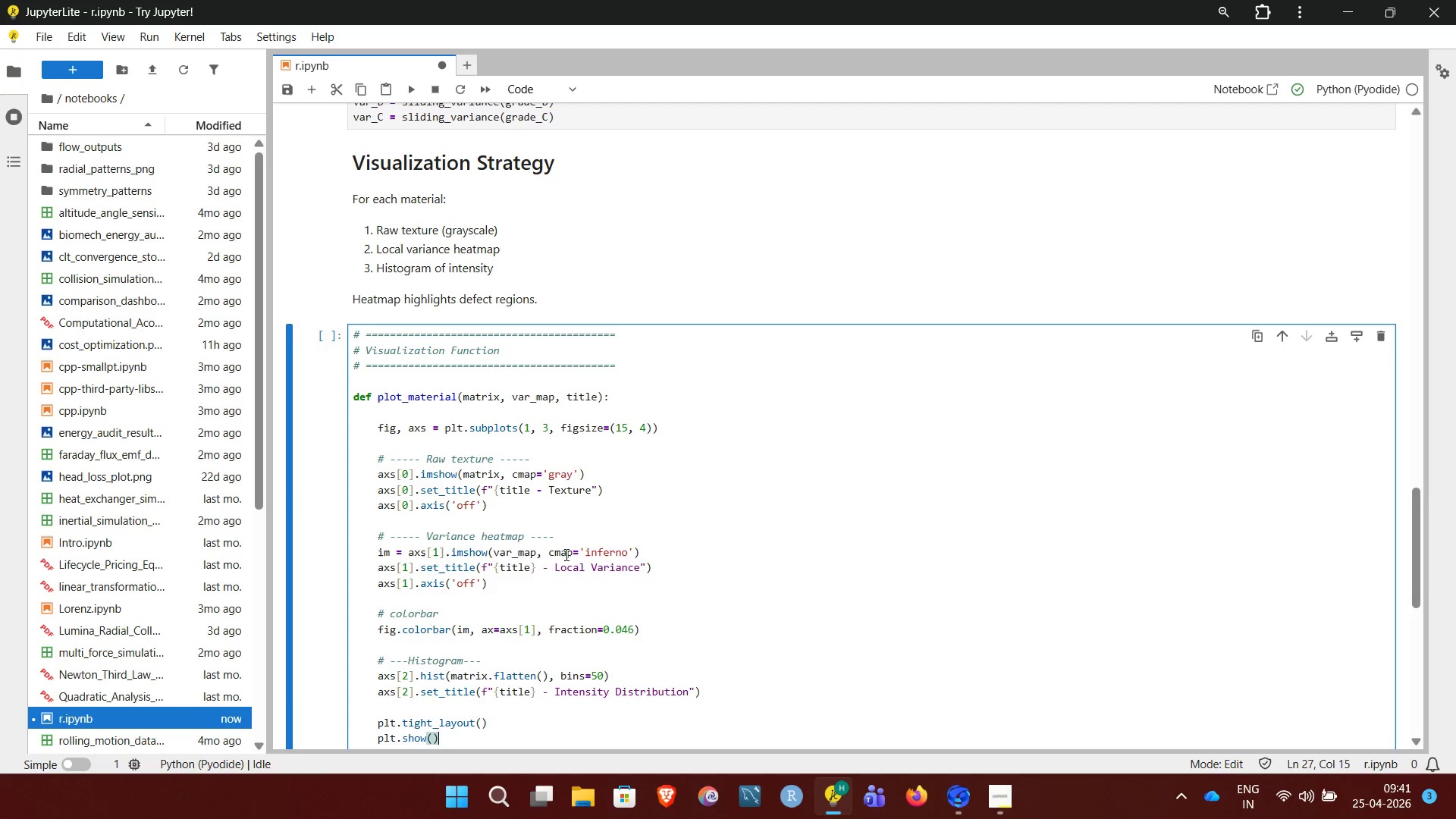 
wait(6.66)
 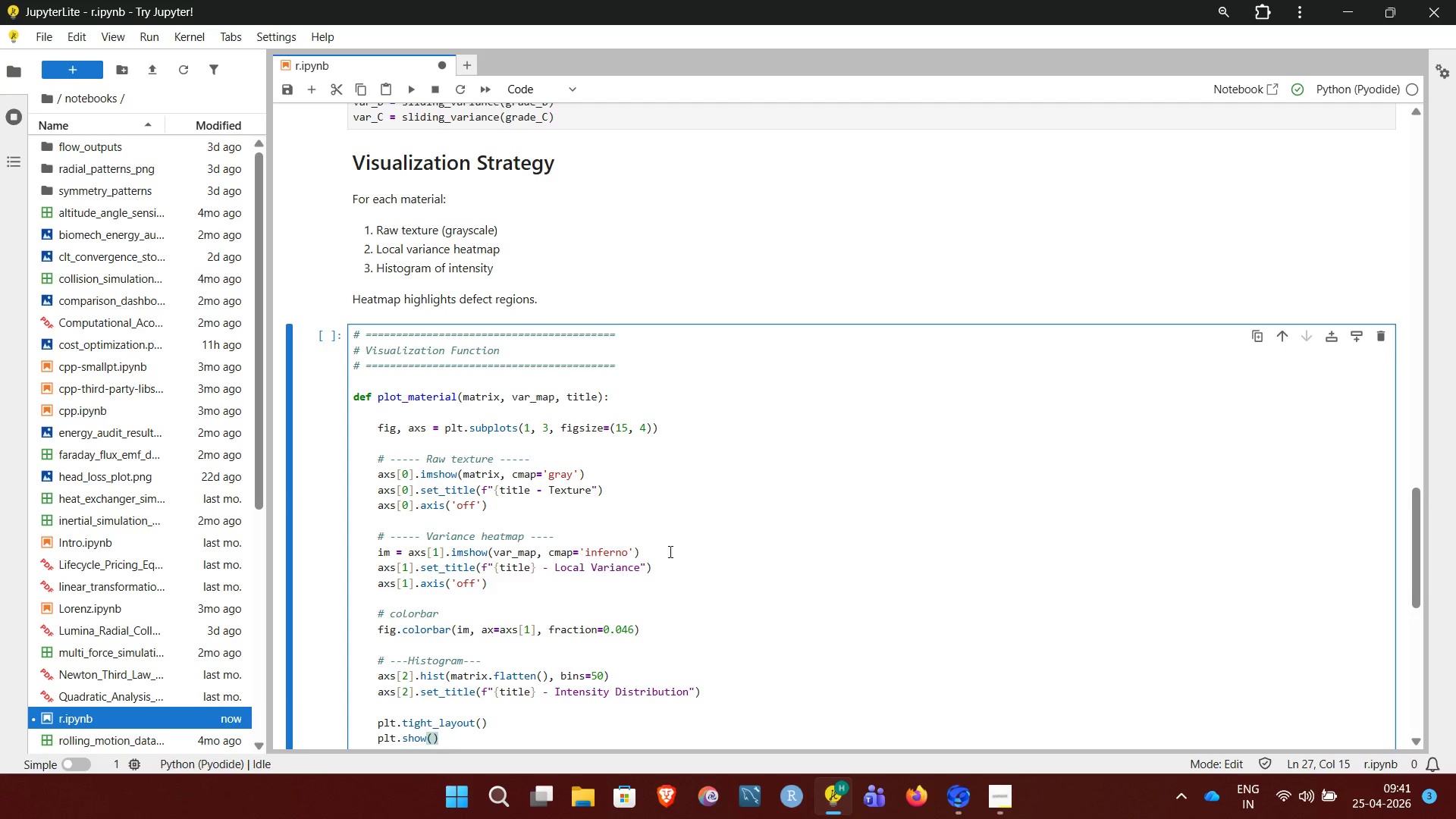 
left_click([1012, 802])